 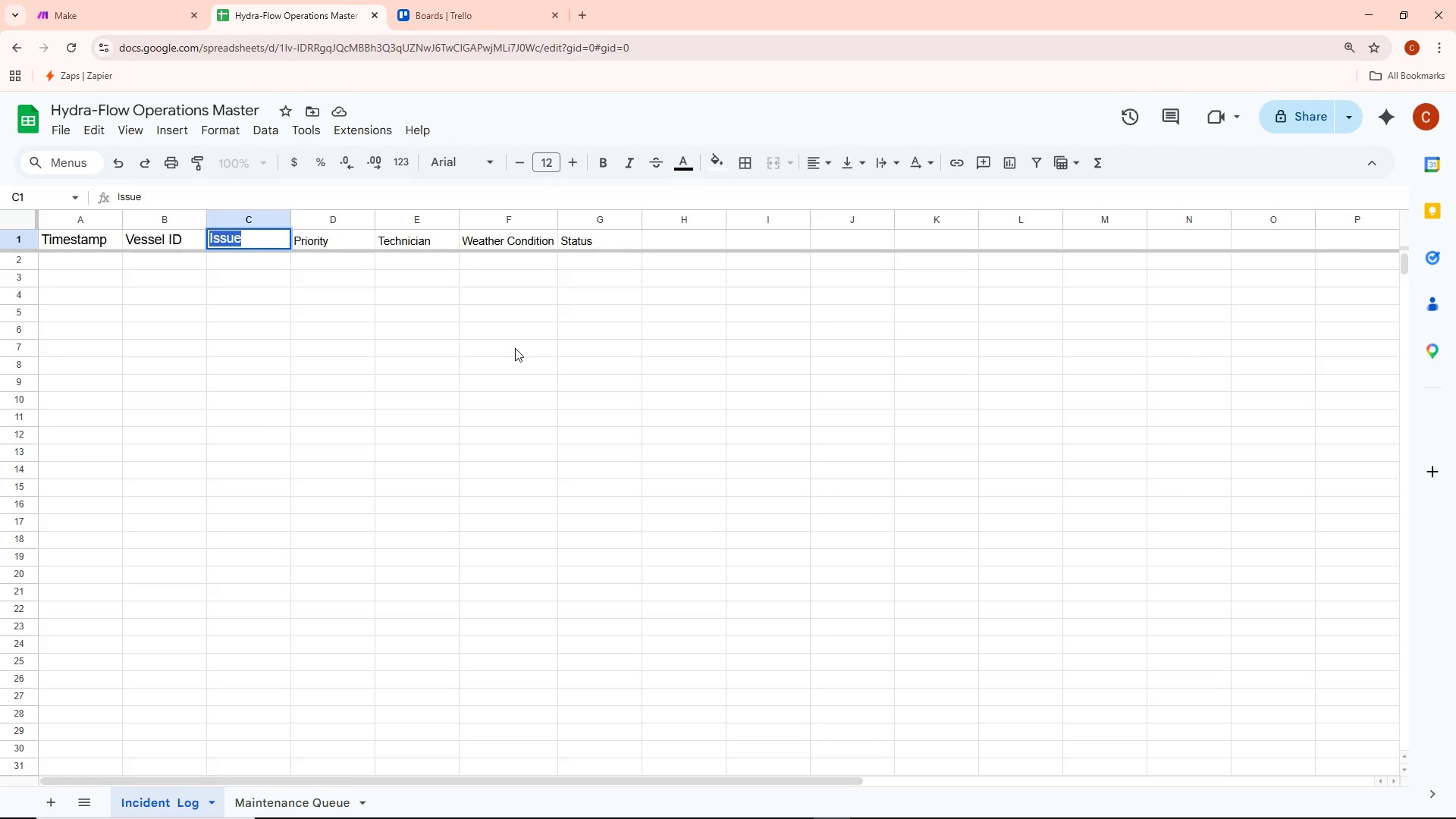 
left_click([338, 244])
 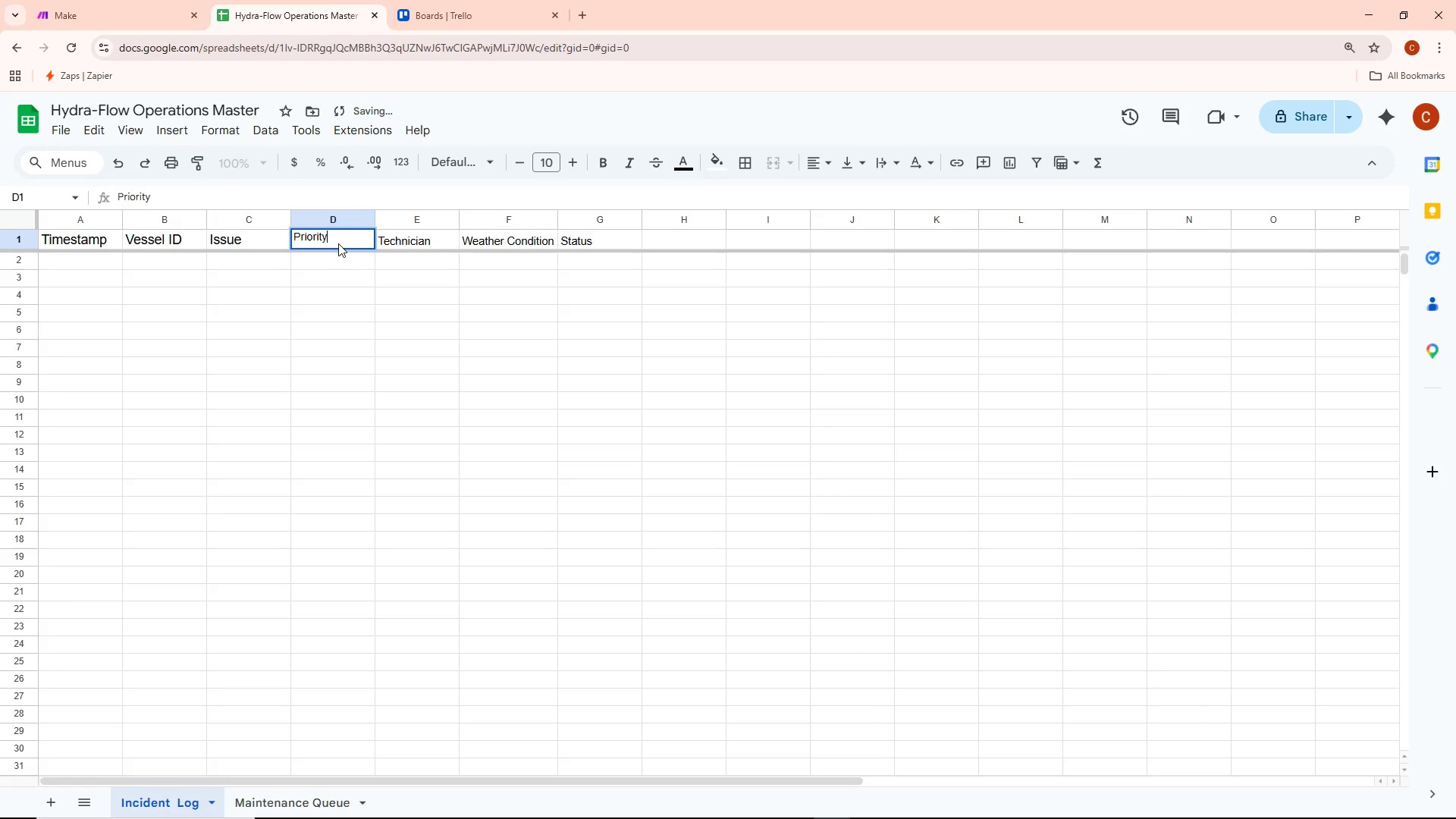 
key(Control+ControlLeft)
 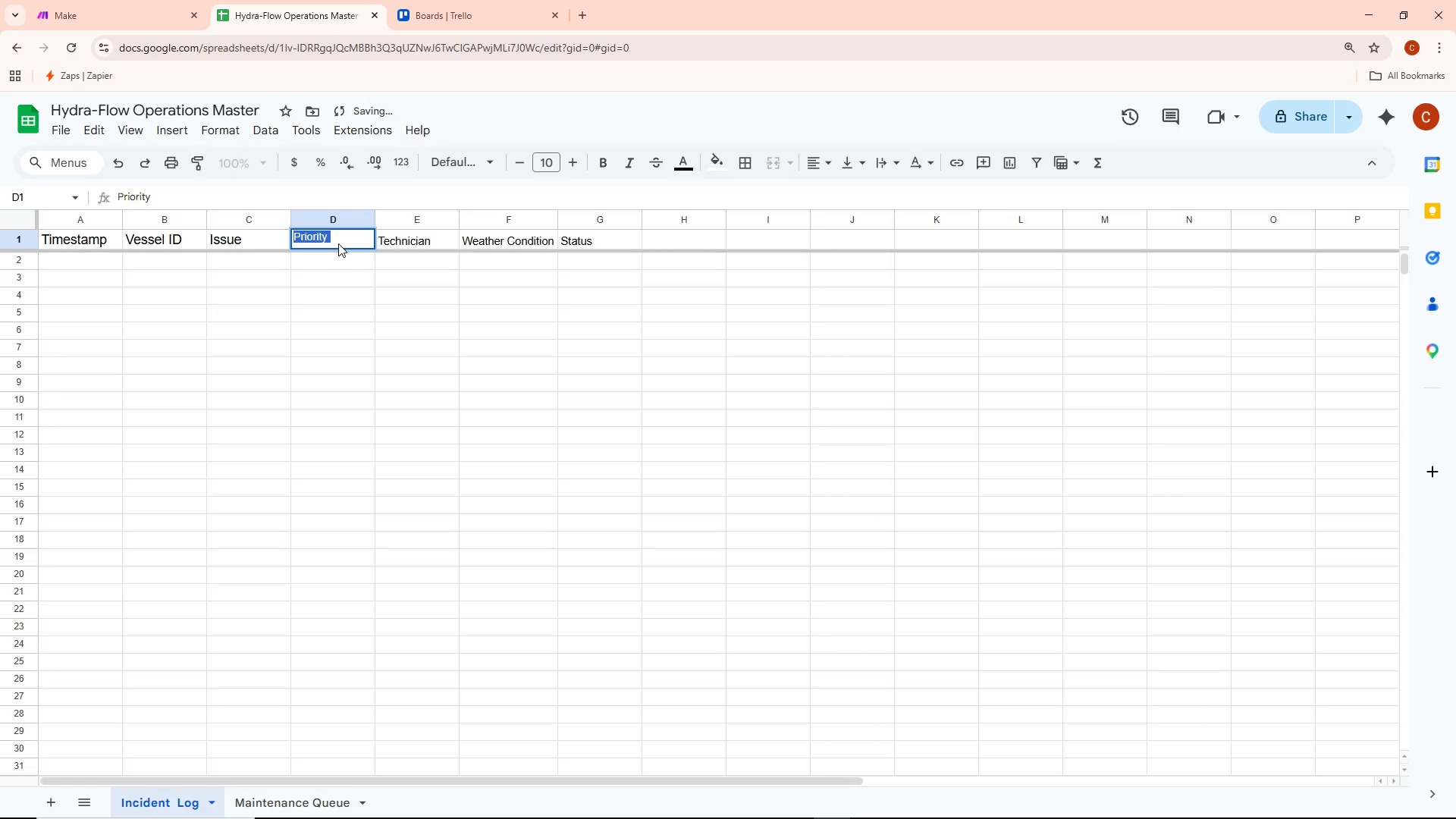 
key(Control+A)
 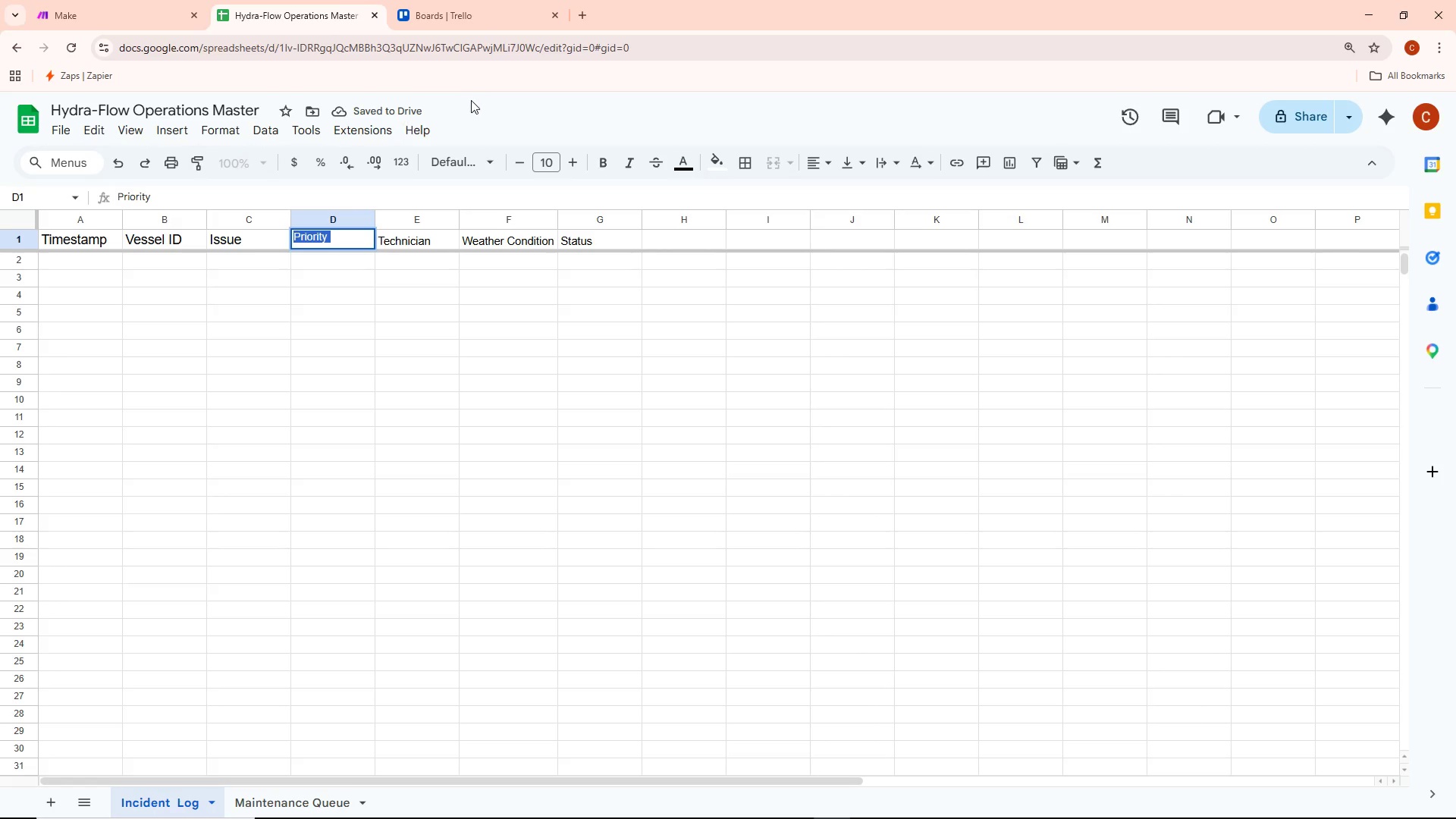 
left_click([551, 158])
 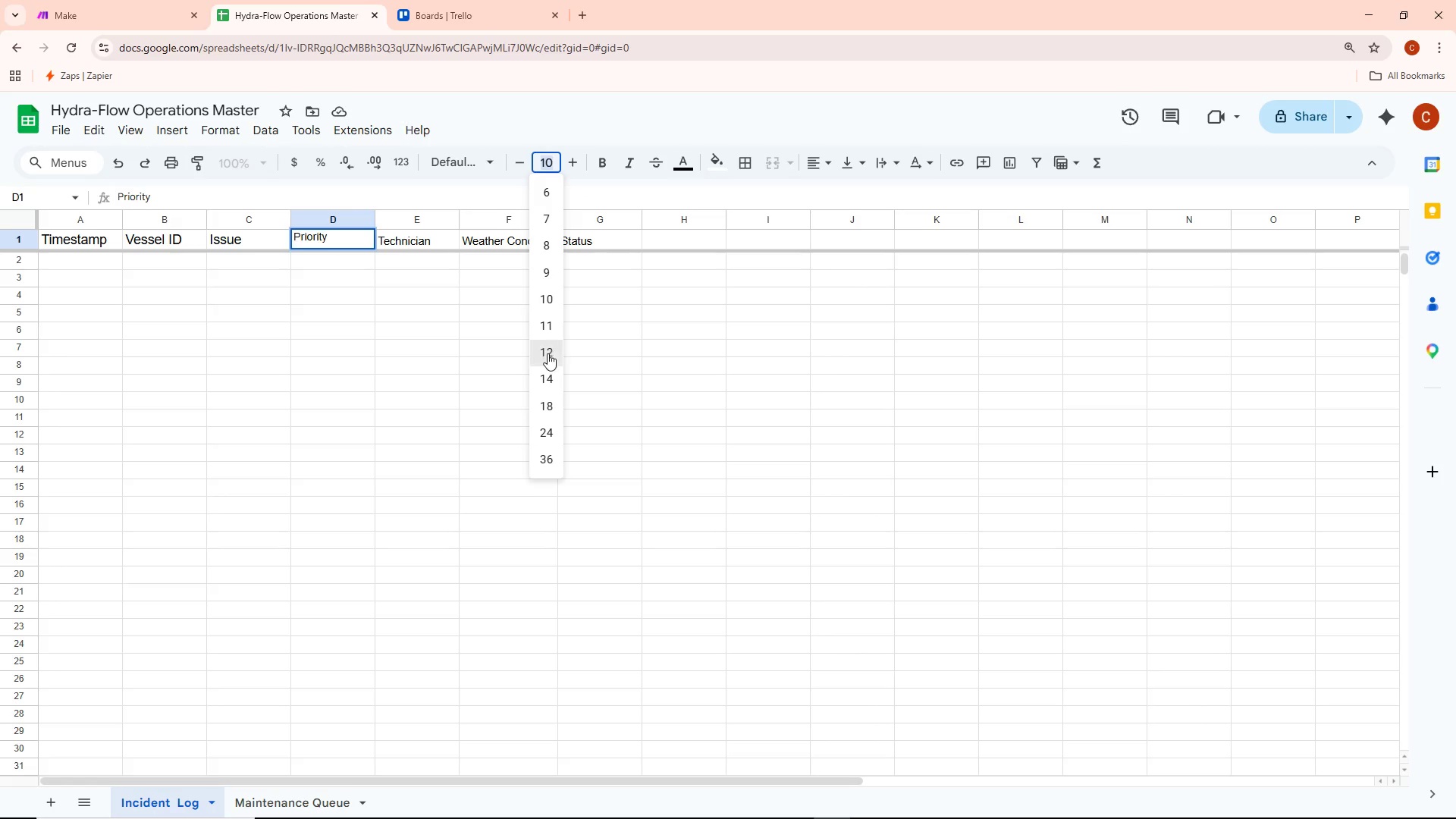 
double_click([394, 351])
 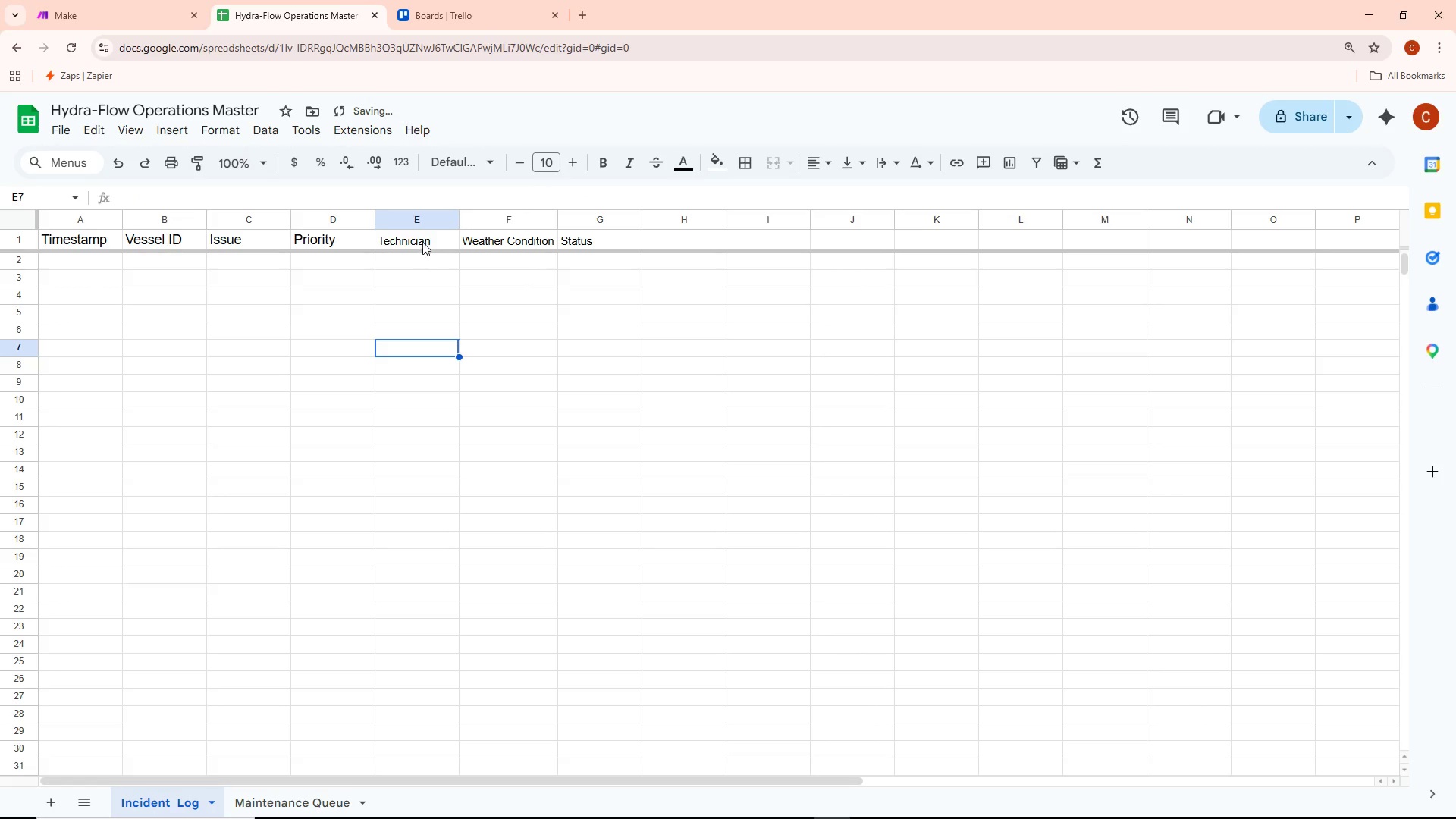 
double_click([422, 241])
 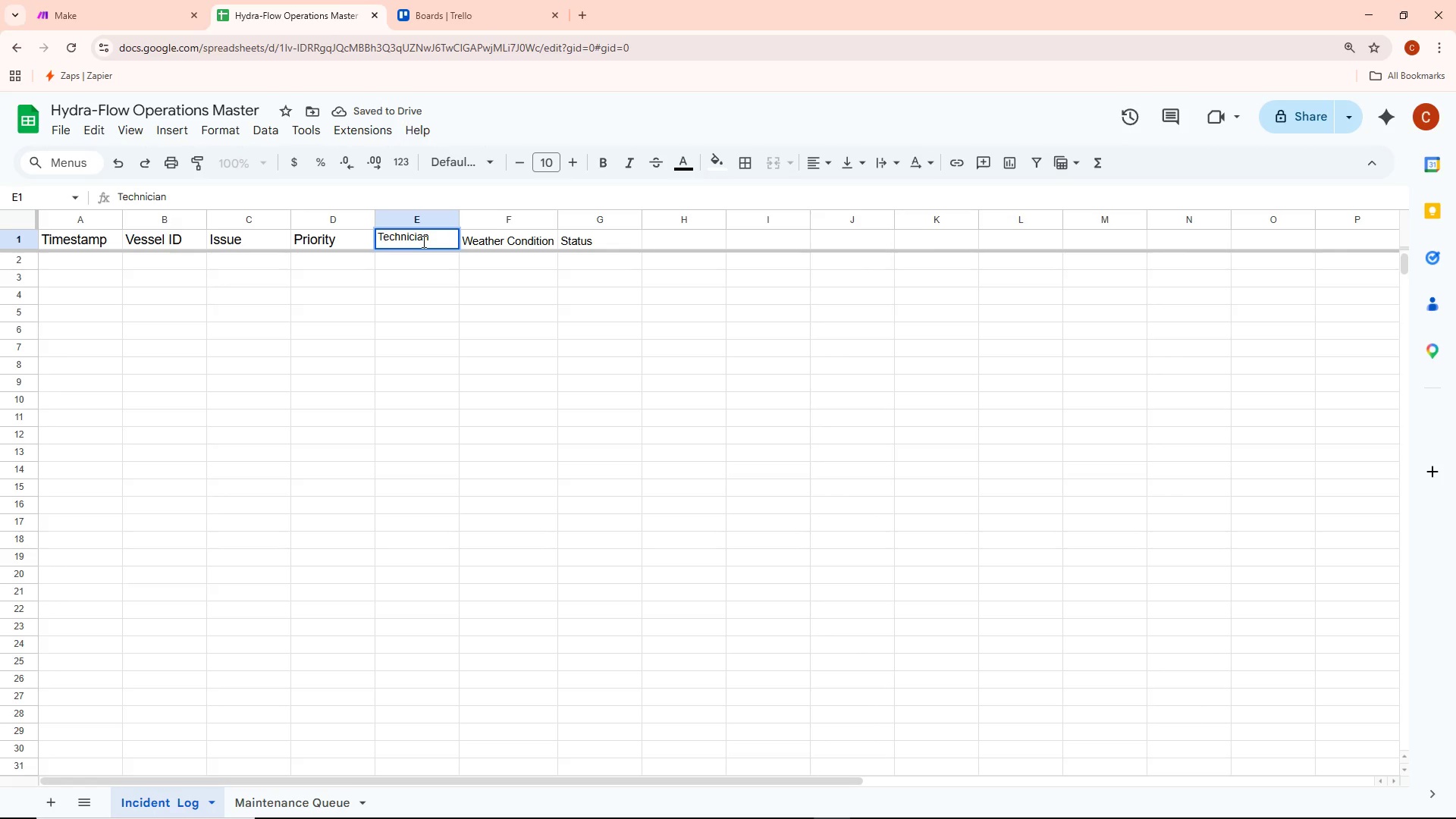 
key(Control+ControlLeft)
 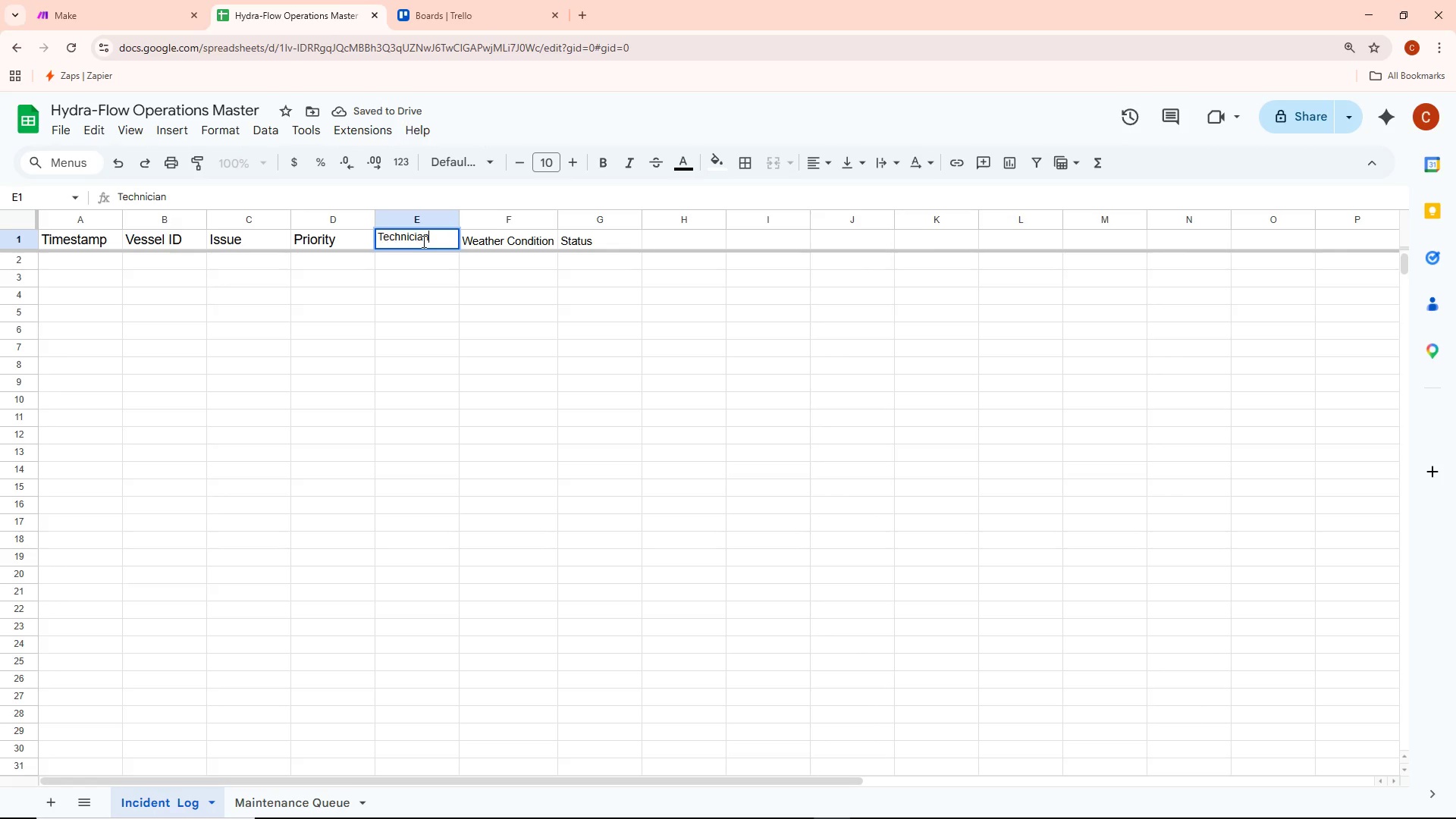 
key(Control+A)
 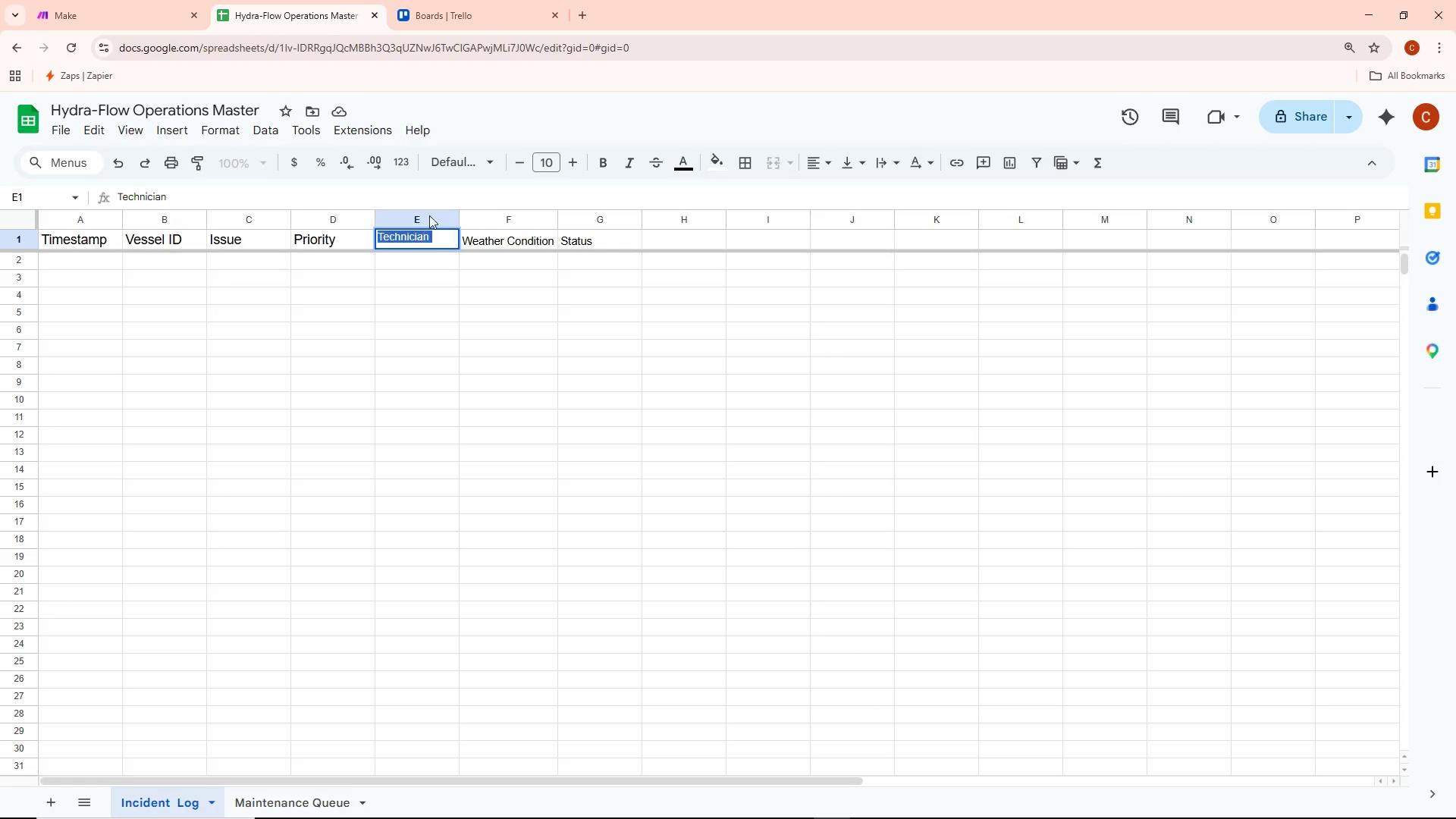 
left_click([551, 161])
 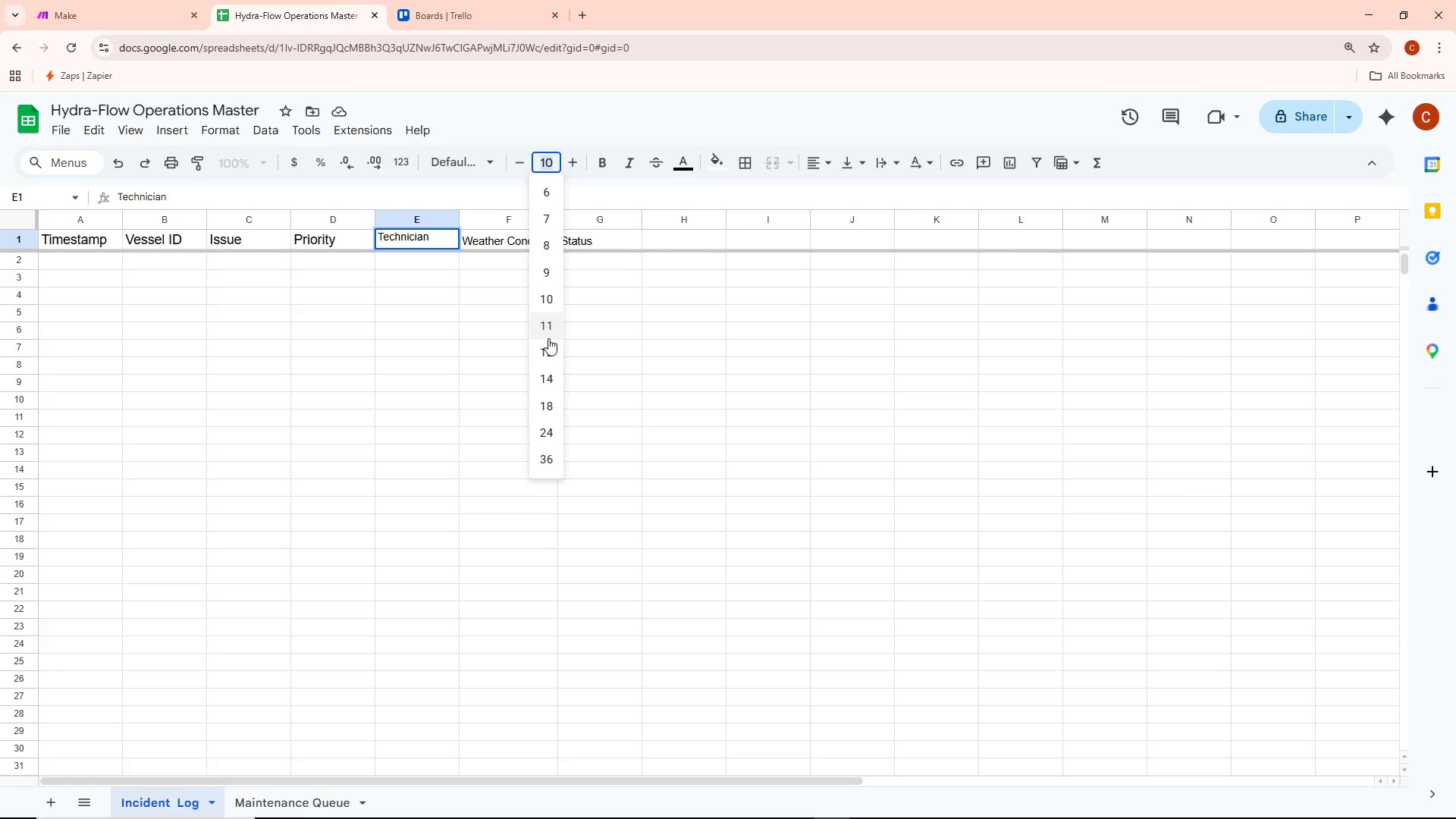 
left_click([548, 348])
 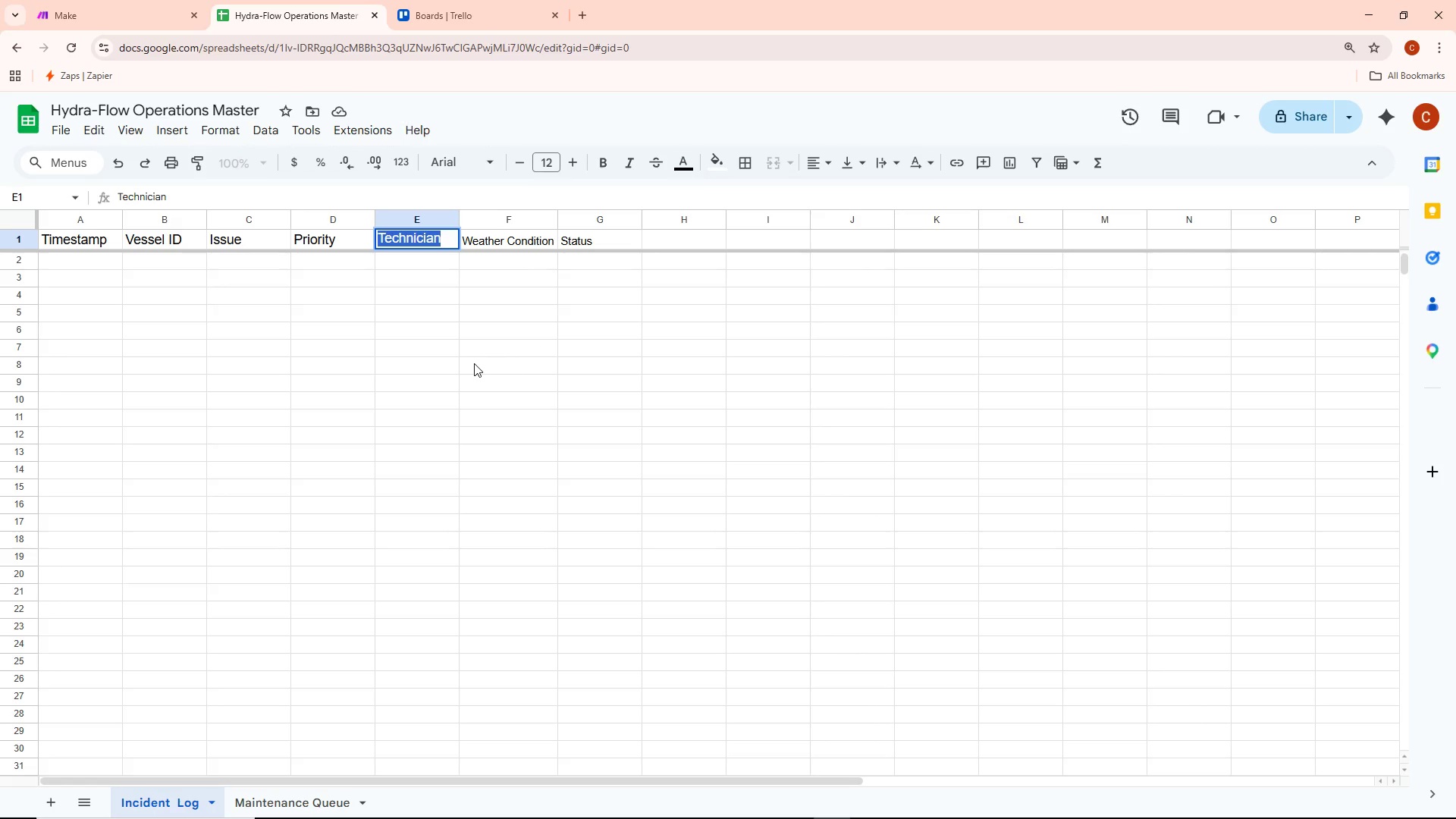 
left_click([474, 363])
 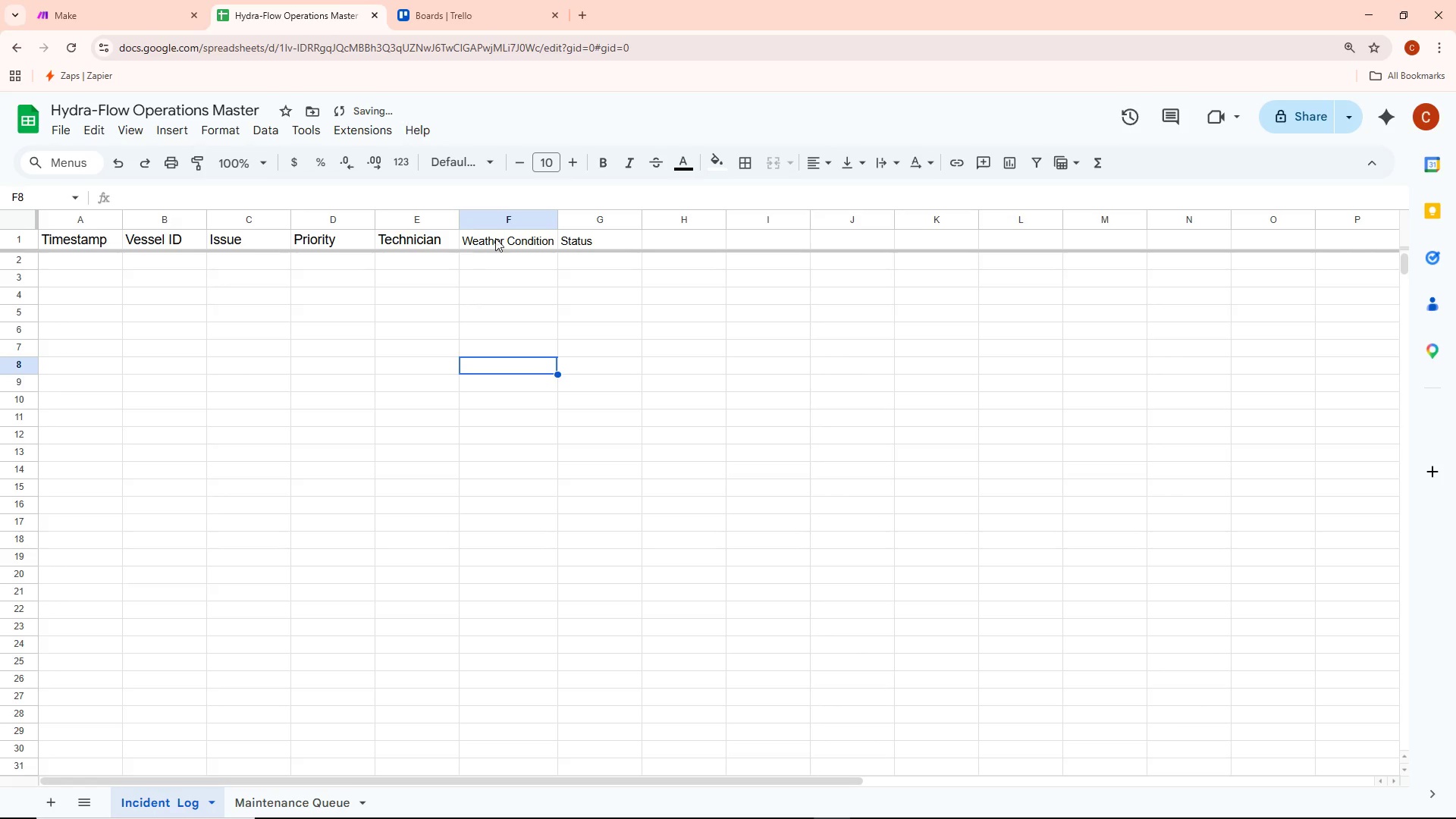 
double_click([498, 238])
 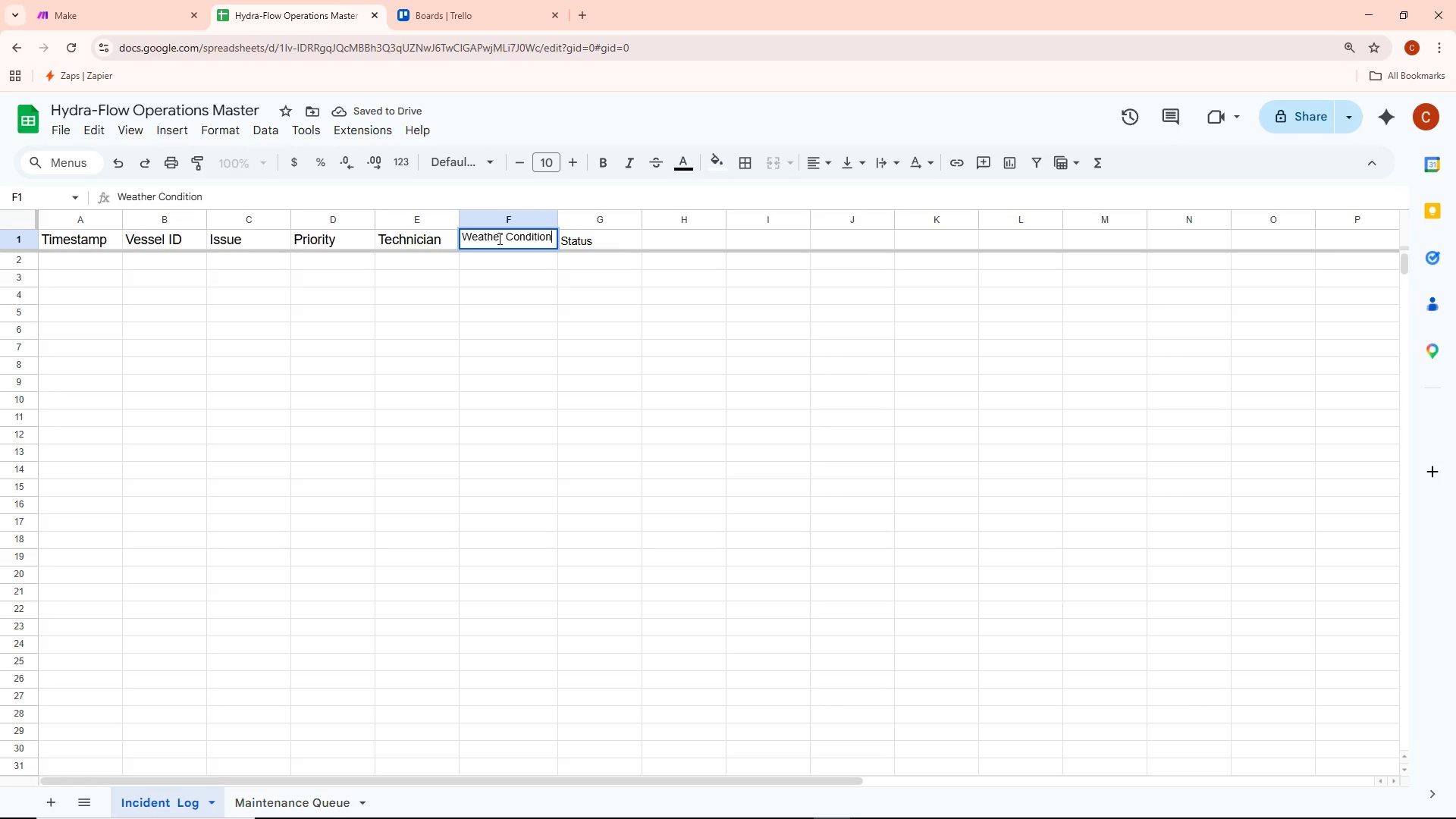 
key(Control+A)
 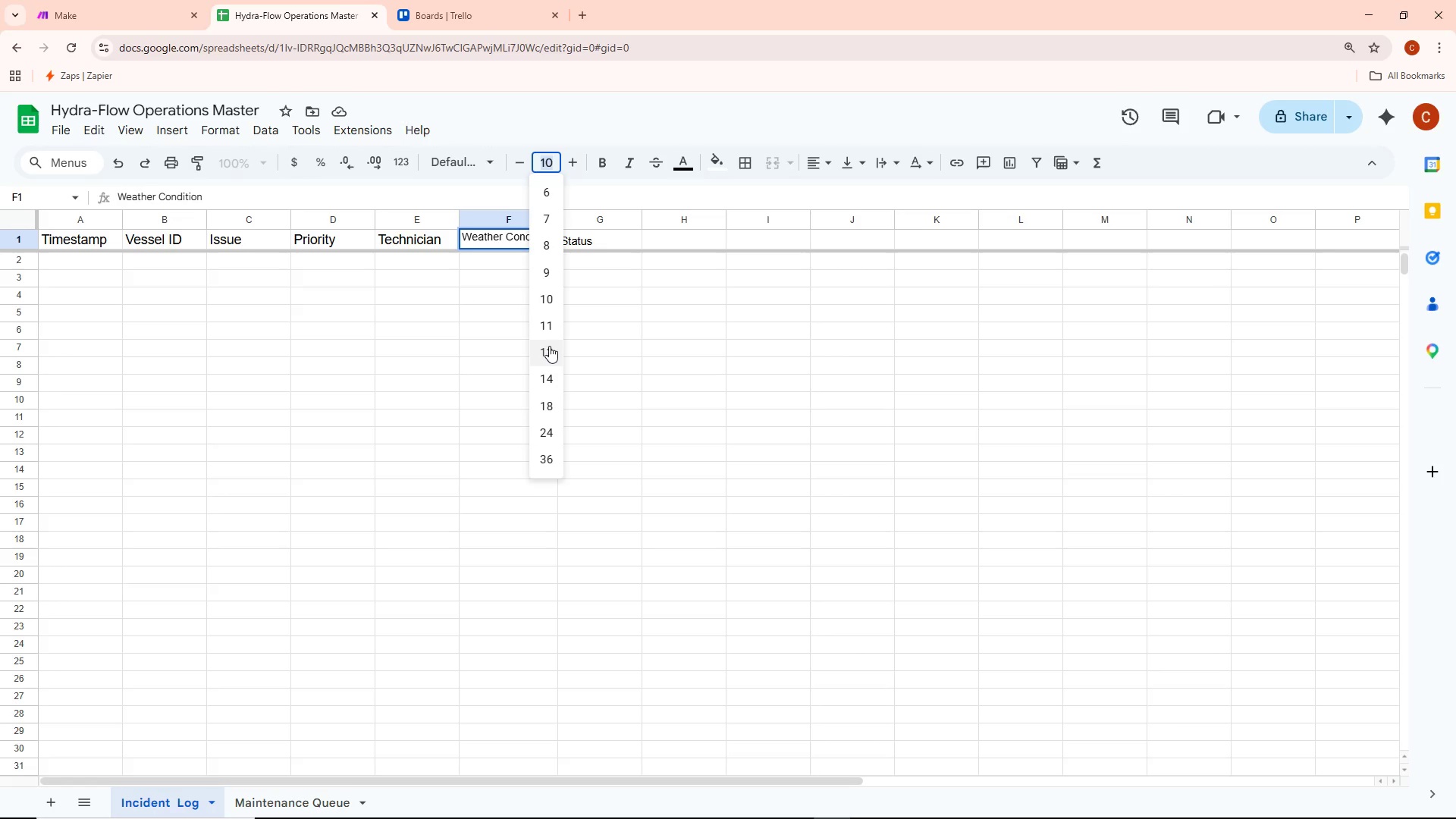 
left_click([549, 346])
 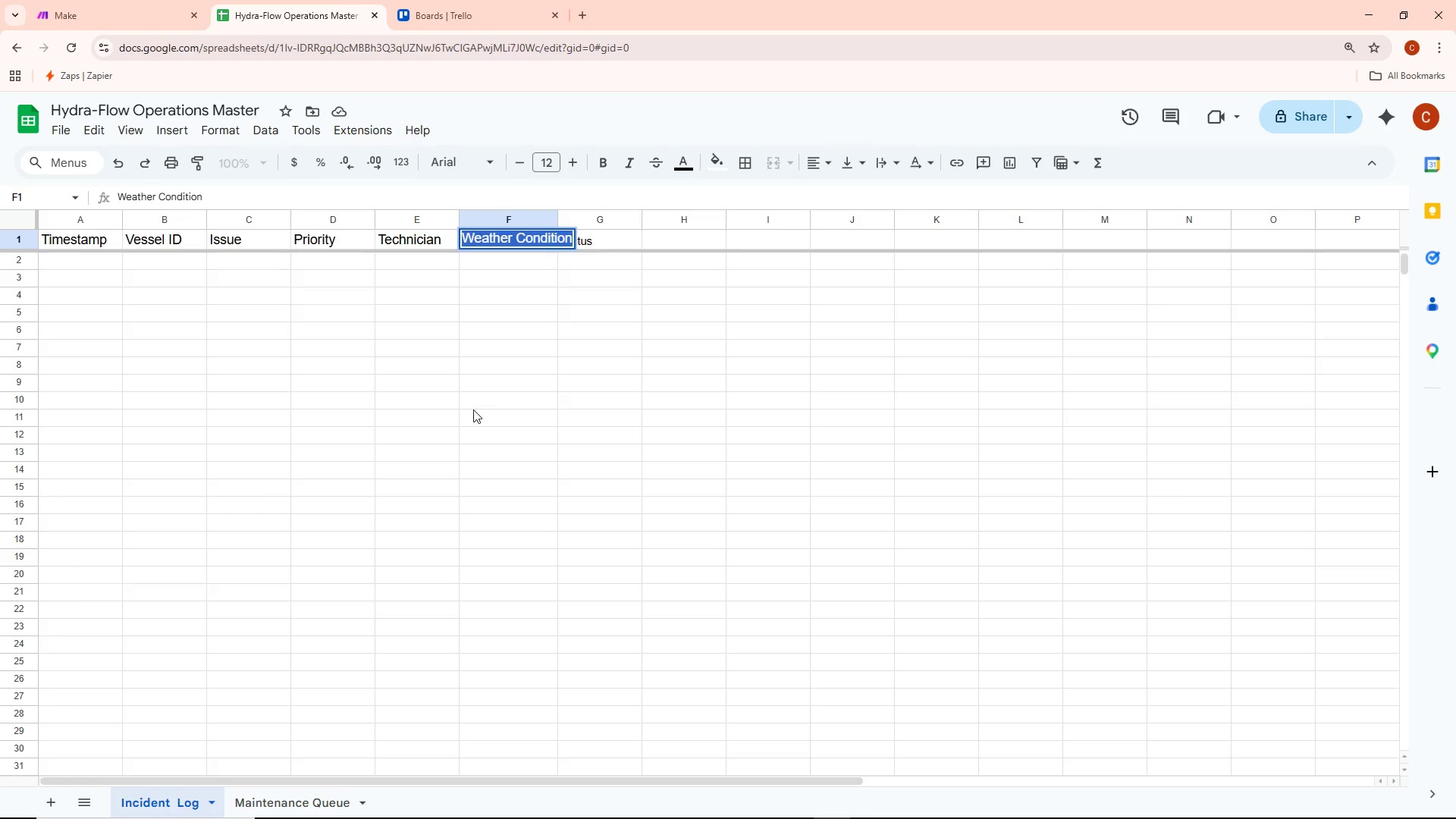 
double_click([473, 410])
 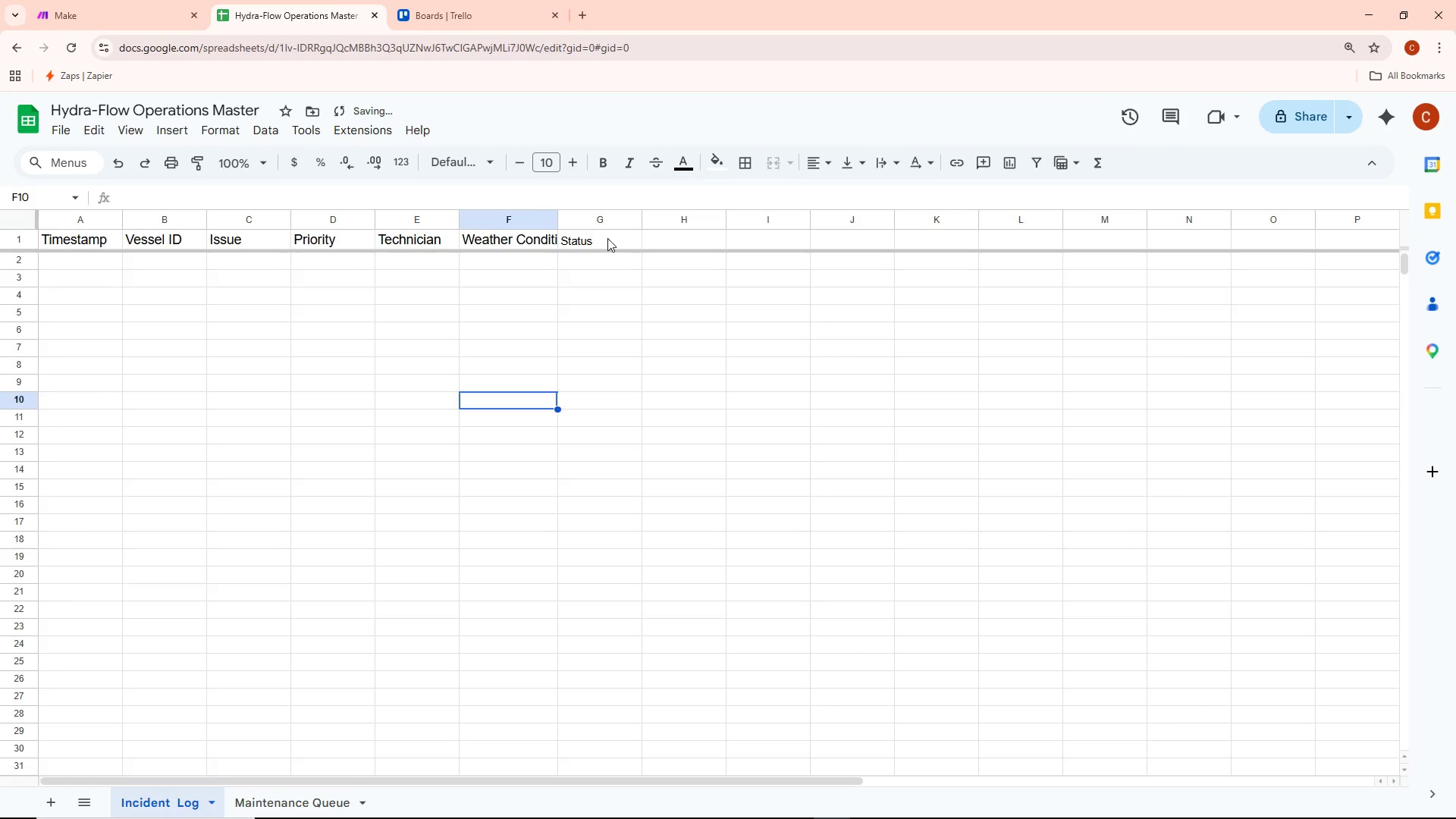 
double_click([607, 238])
 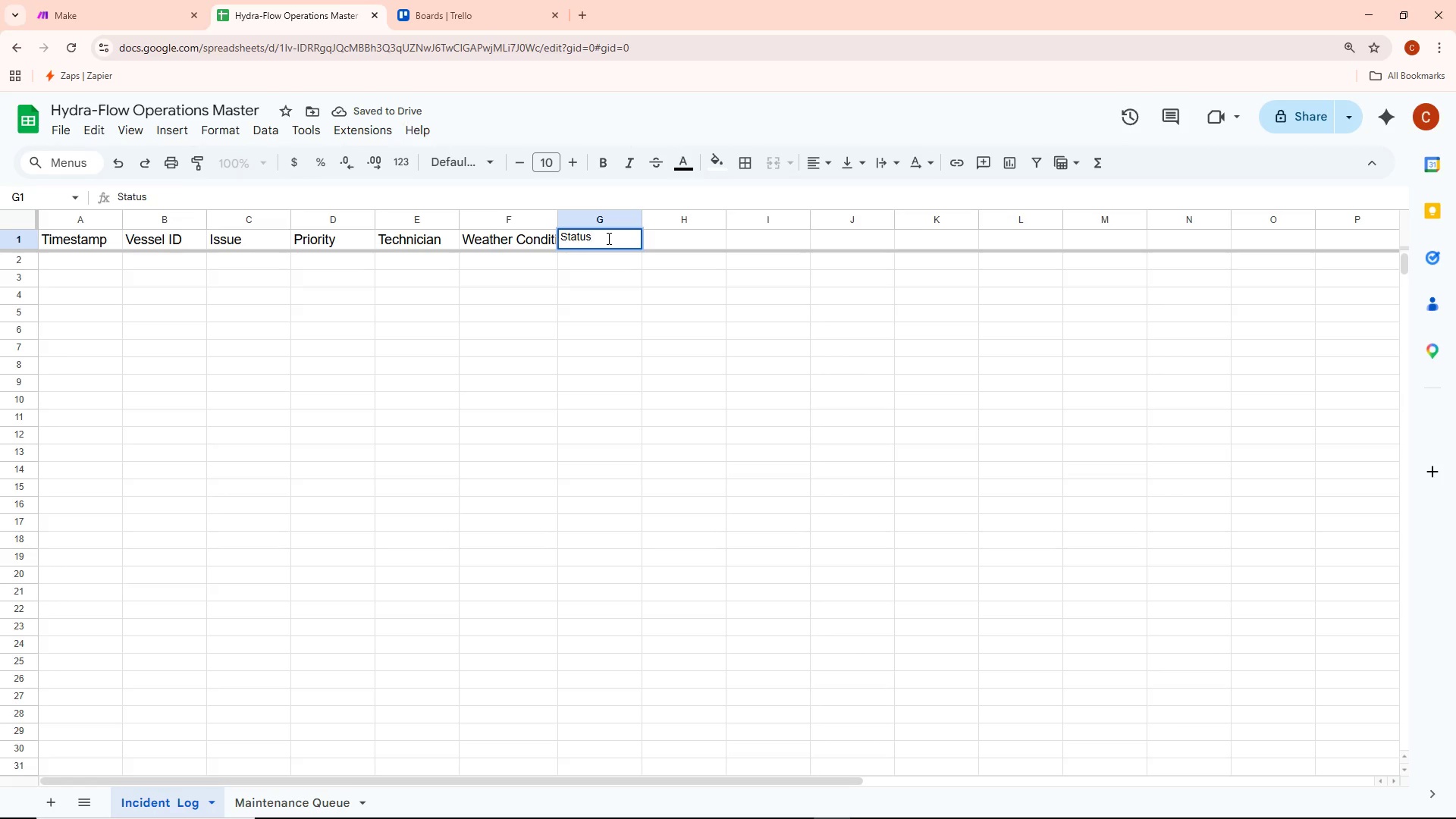 
key(Control+ControlLeft)
 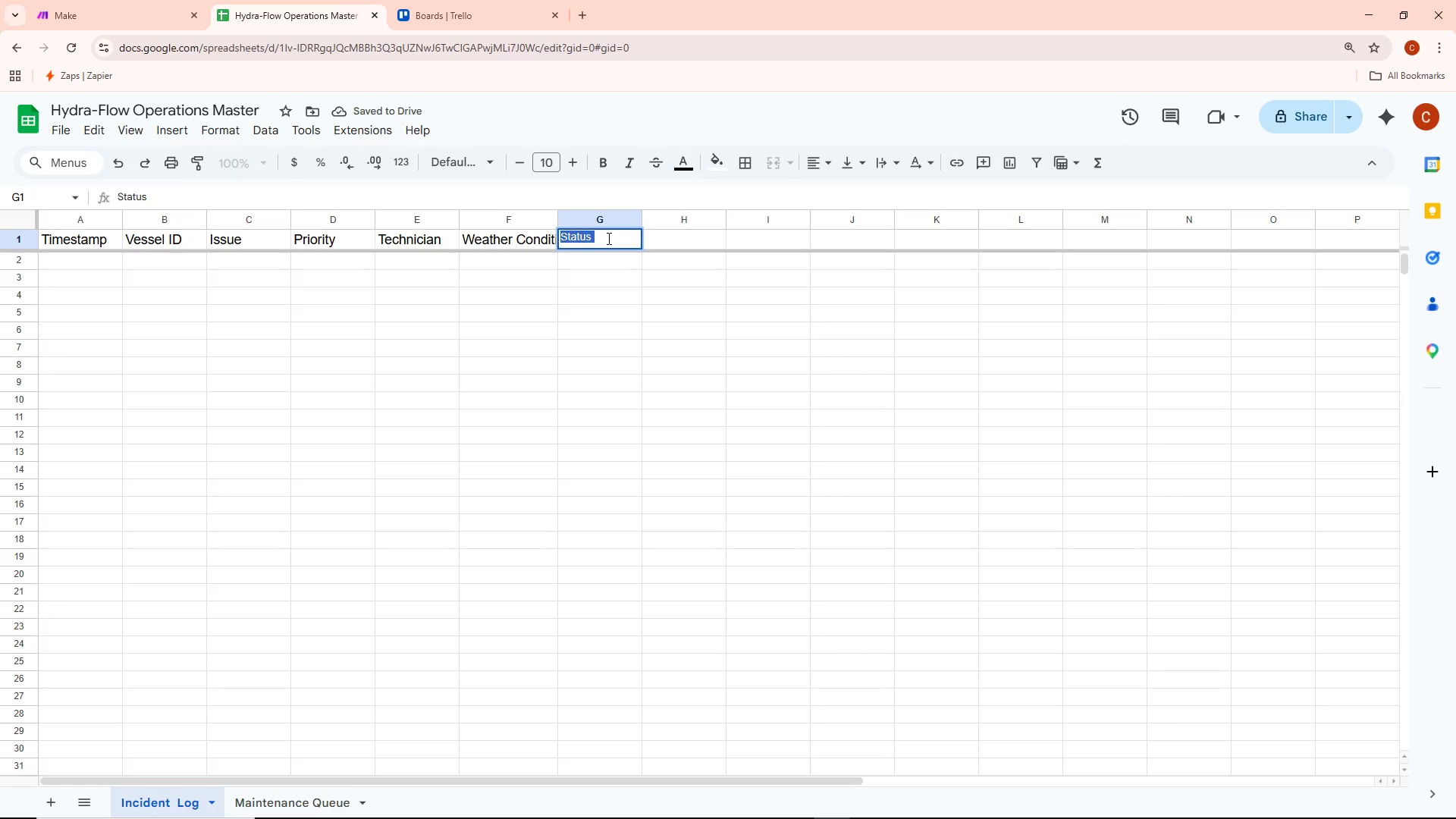 
key(Control+A)
 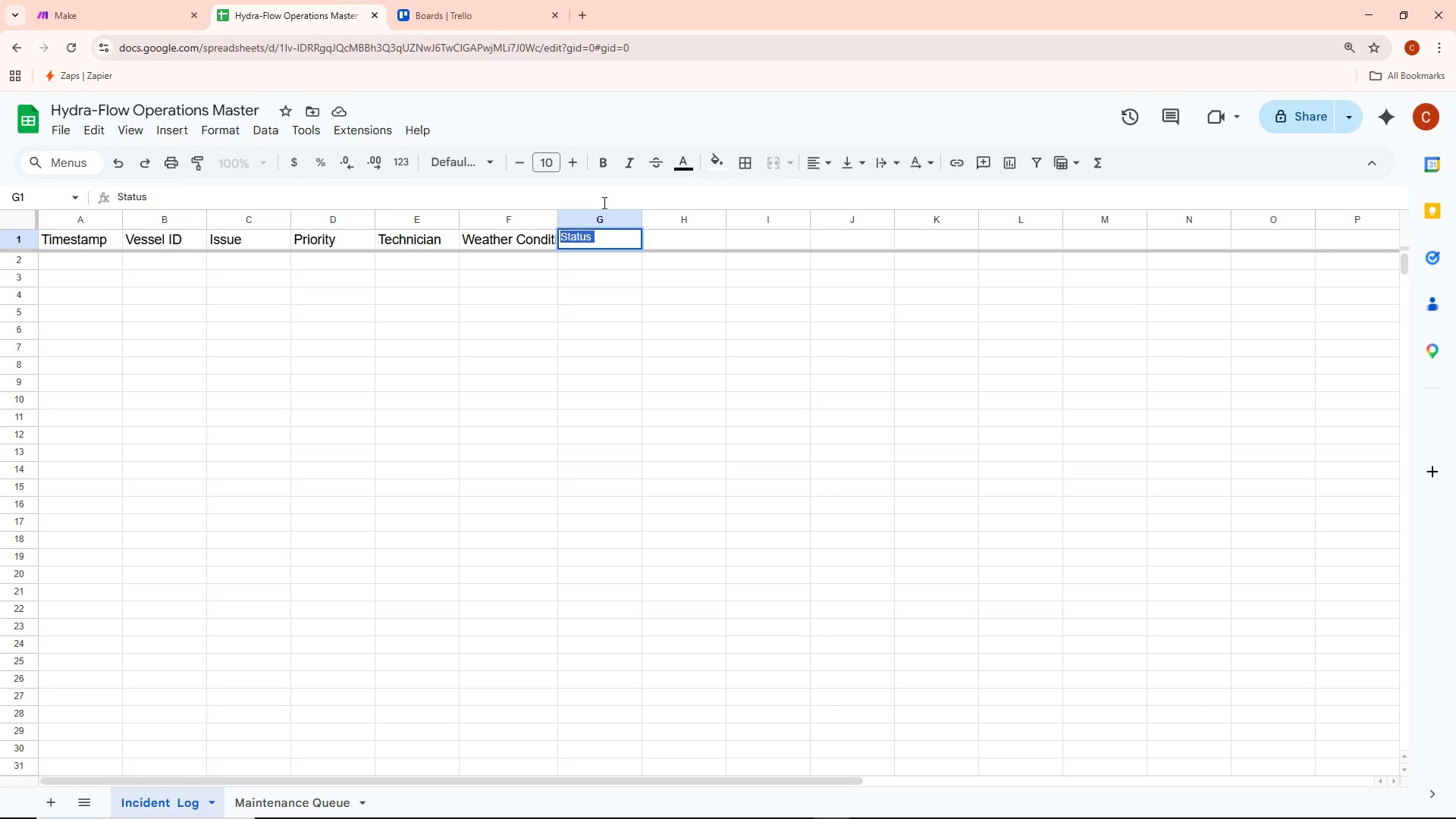 
wait(5.34)
 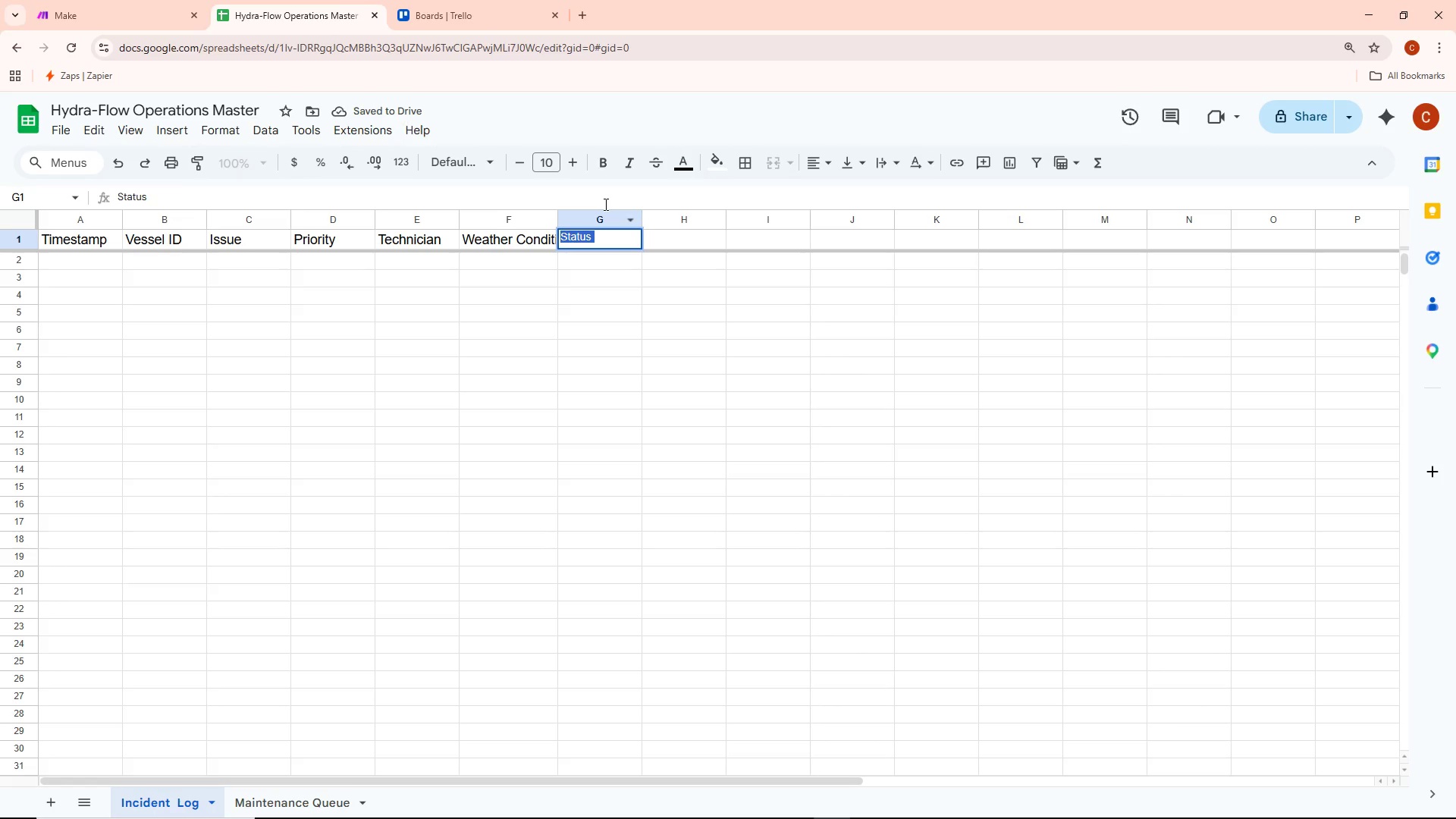 
left_click([551, 166])
 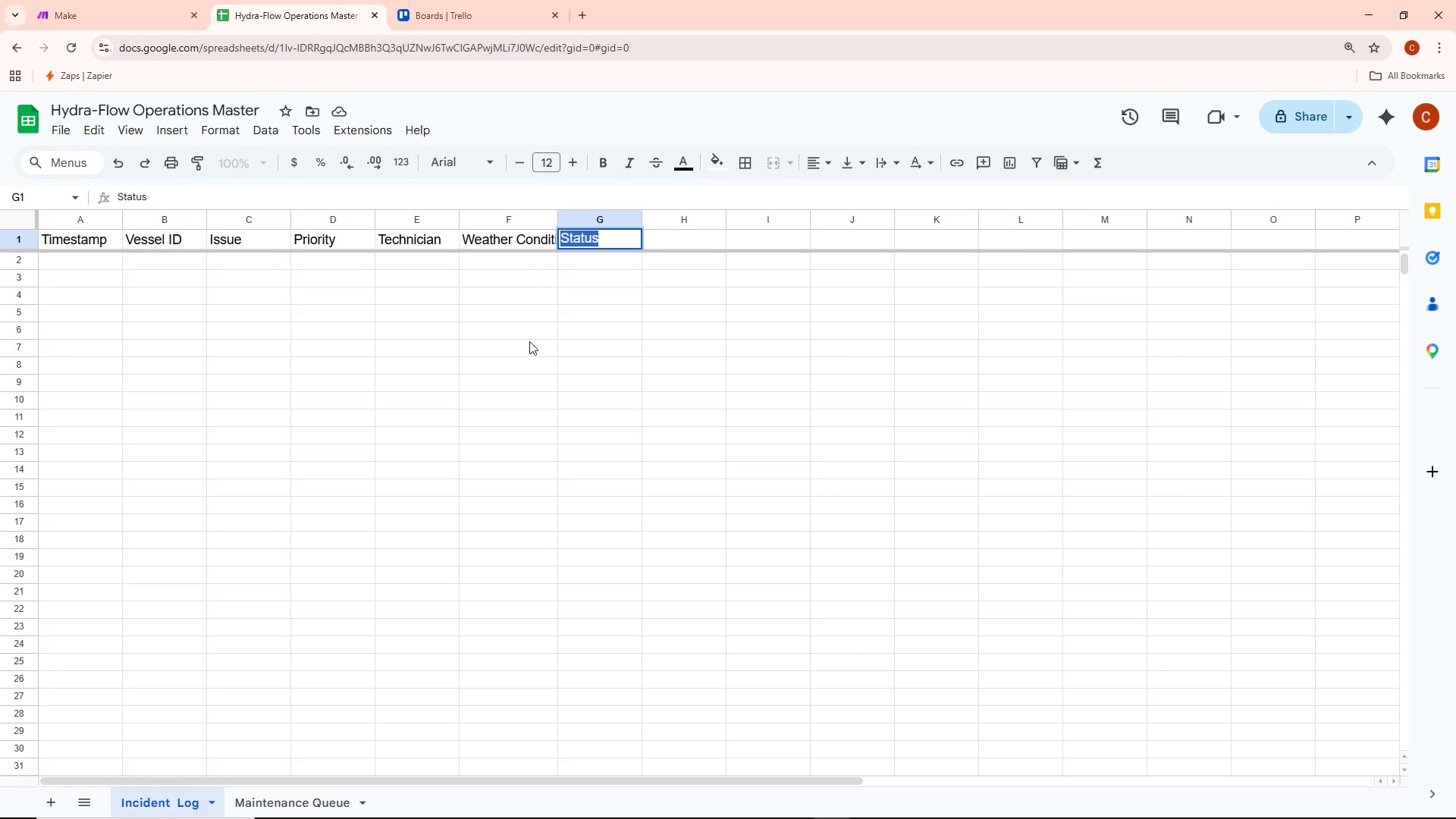 
double_click([464, 391])
 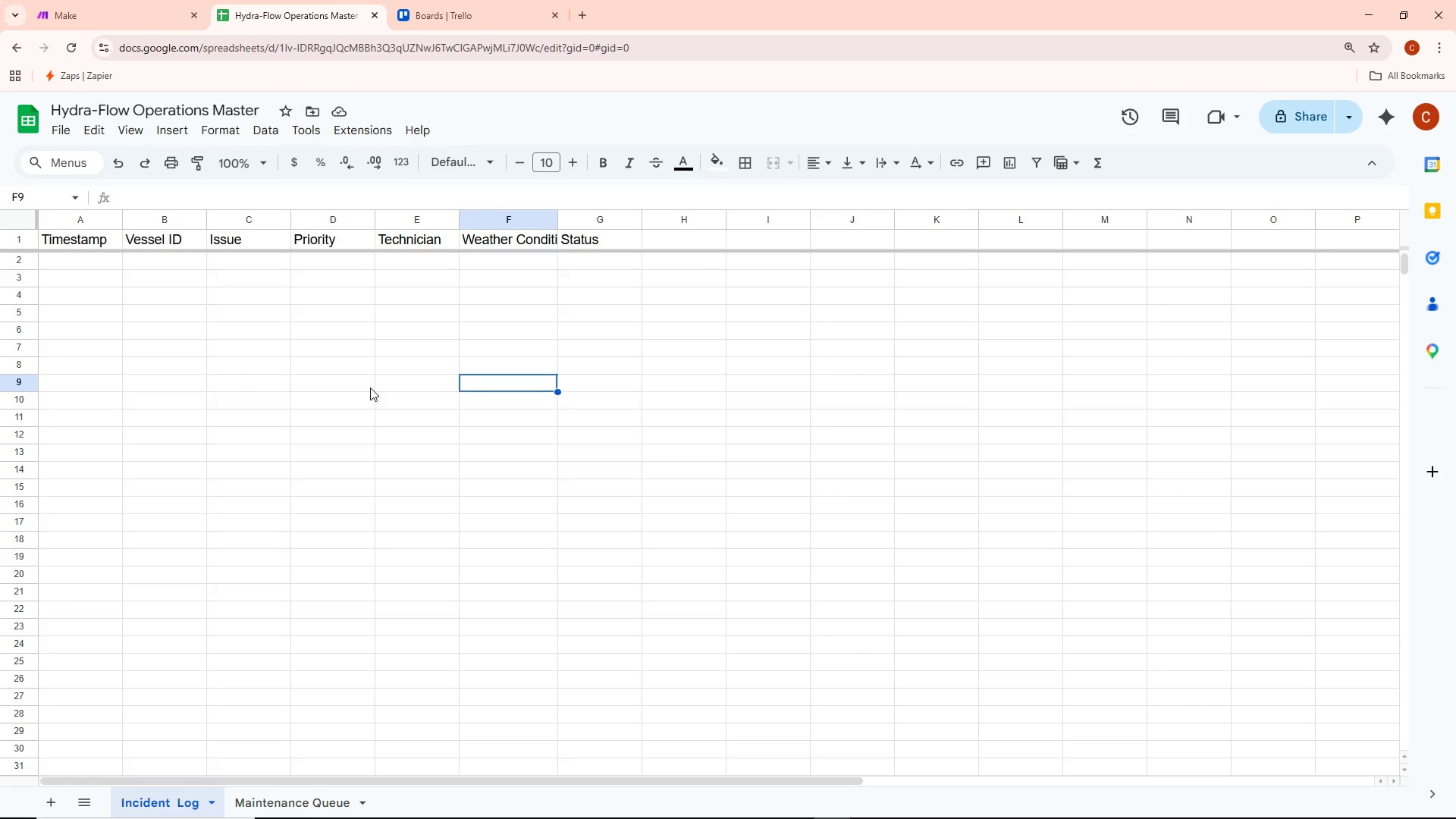 
wait(12.56)
 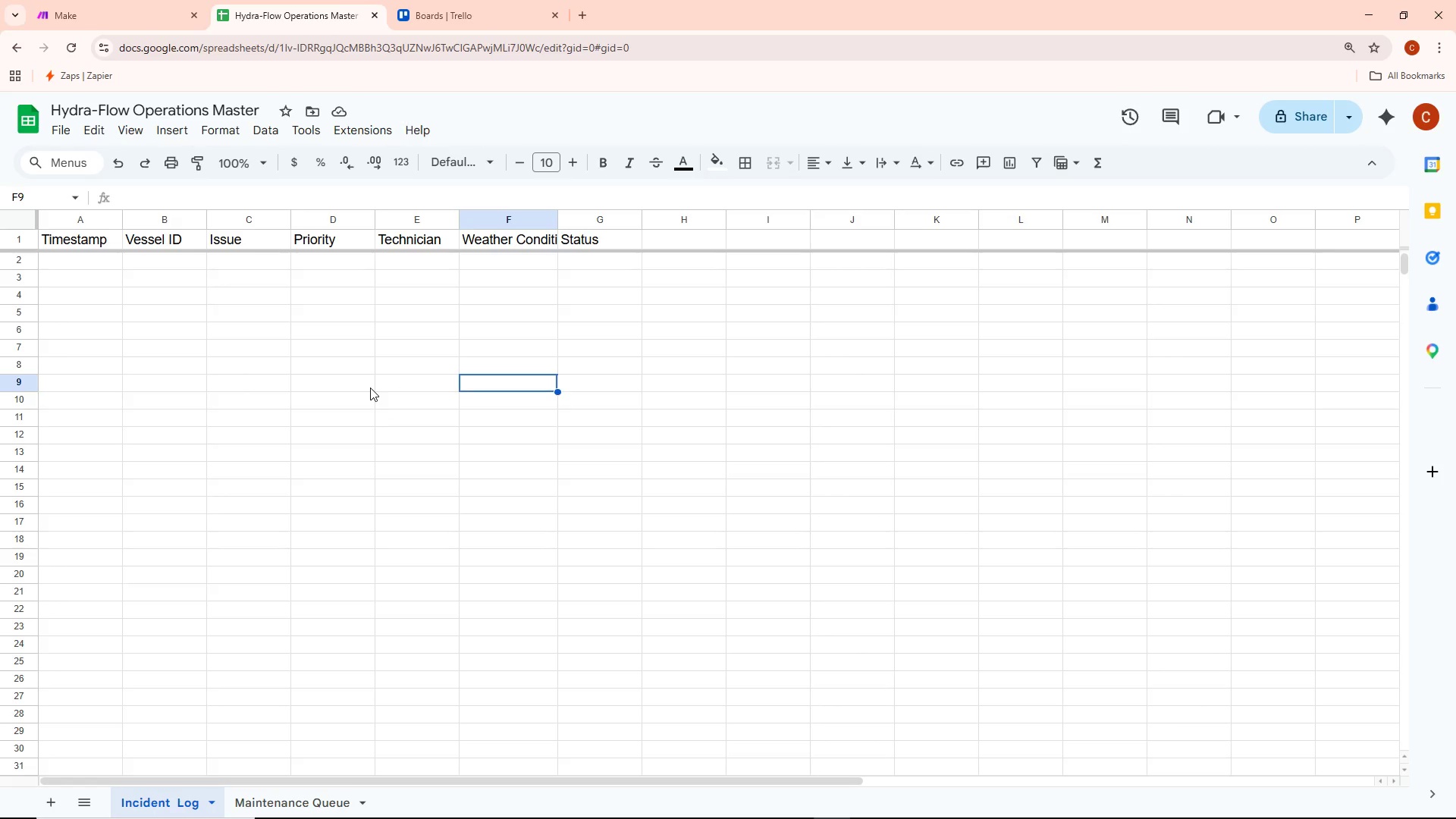 
left_click([259, 801])
 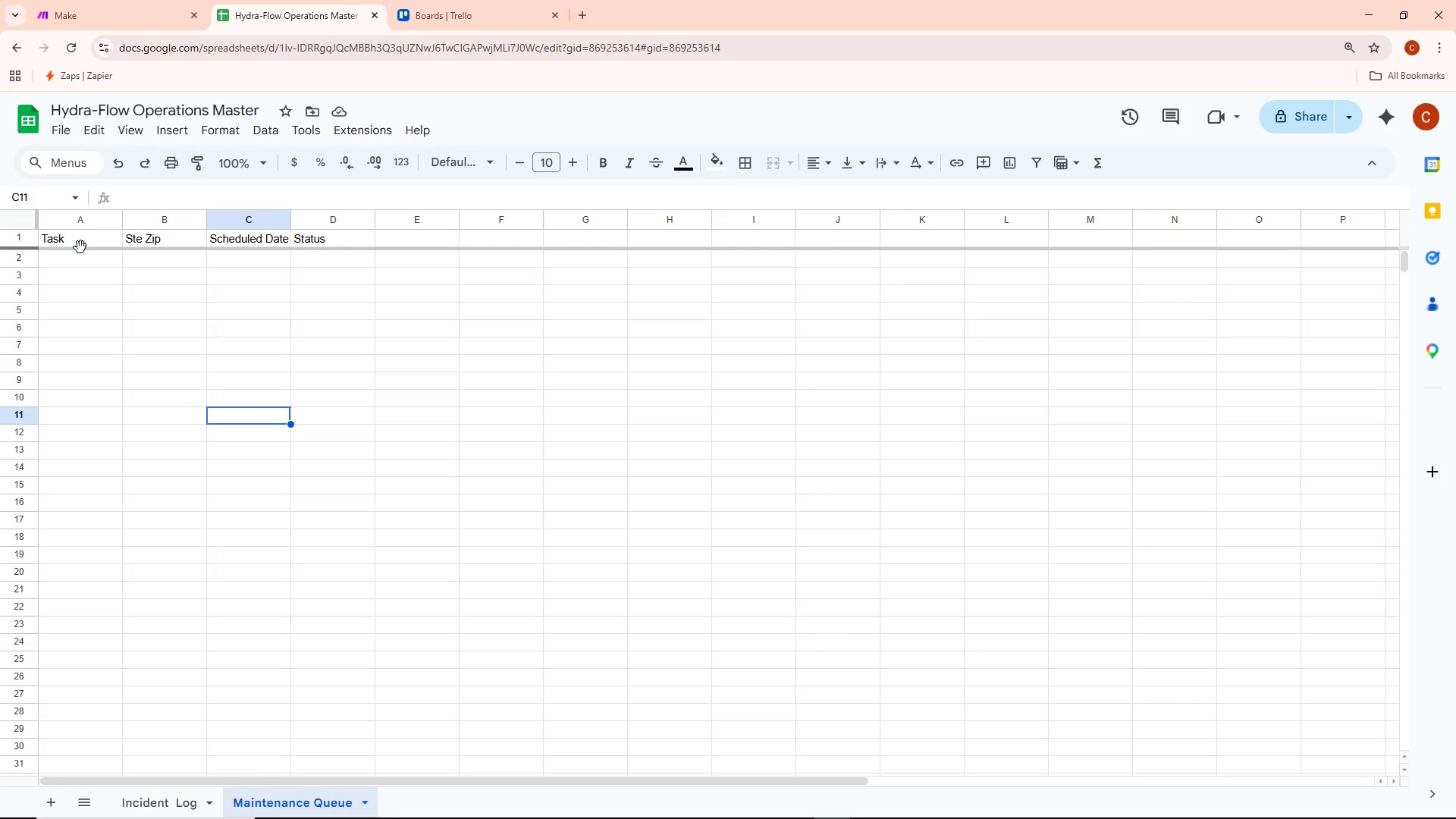 
double_click([80, 246])
 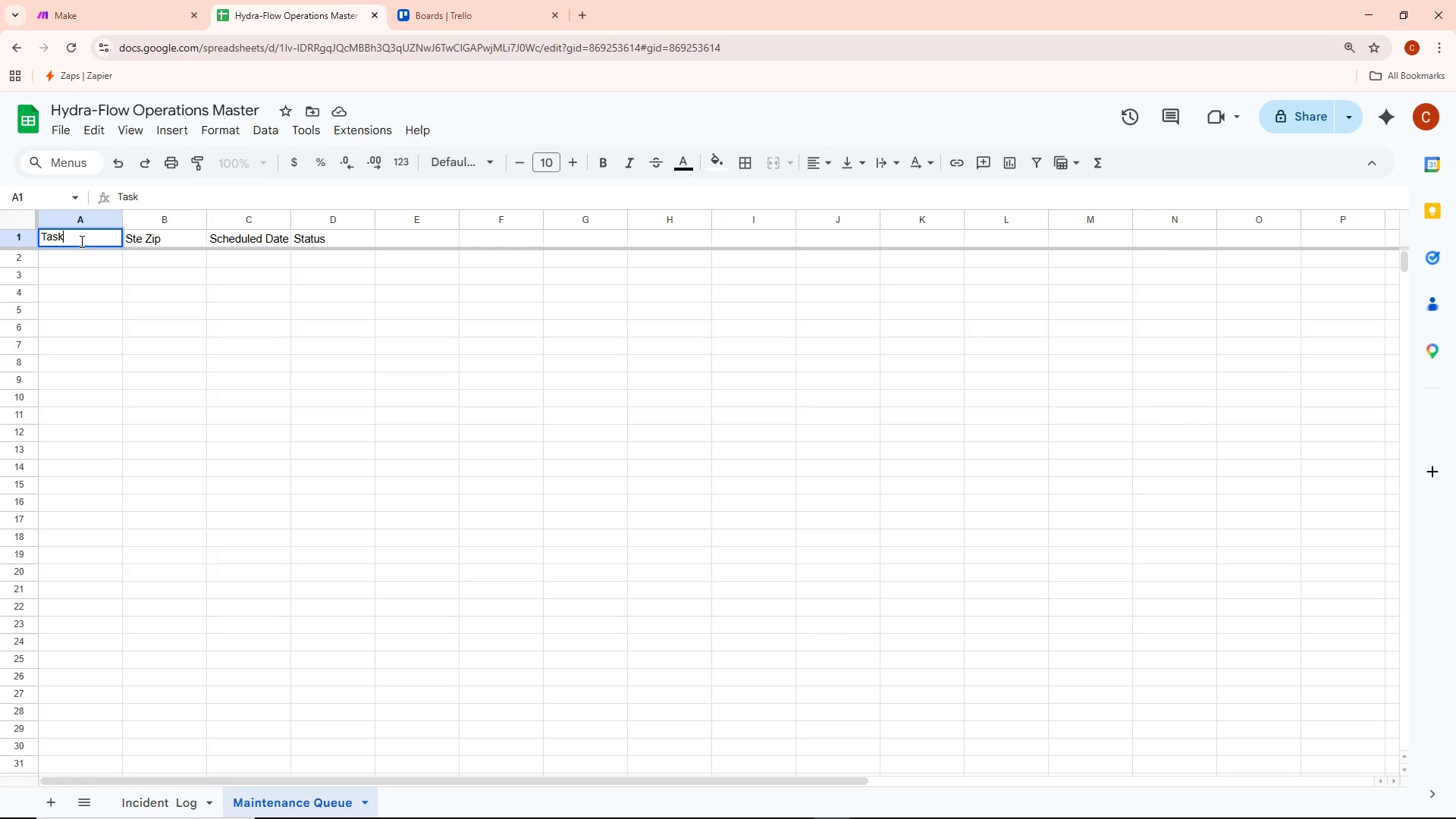 
key(Control+ControlLeft)
 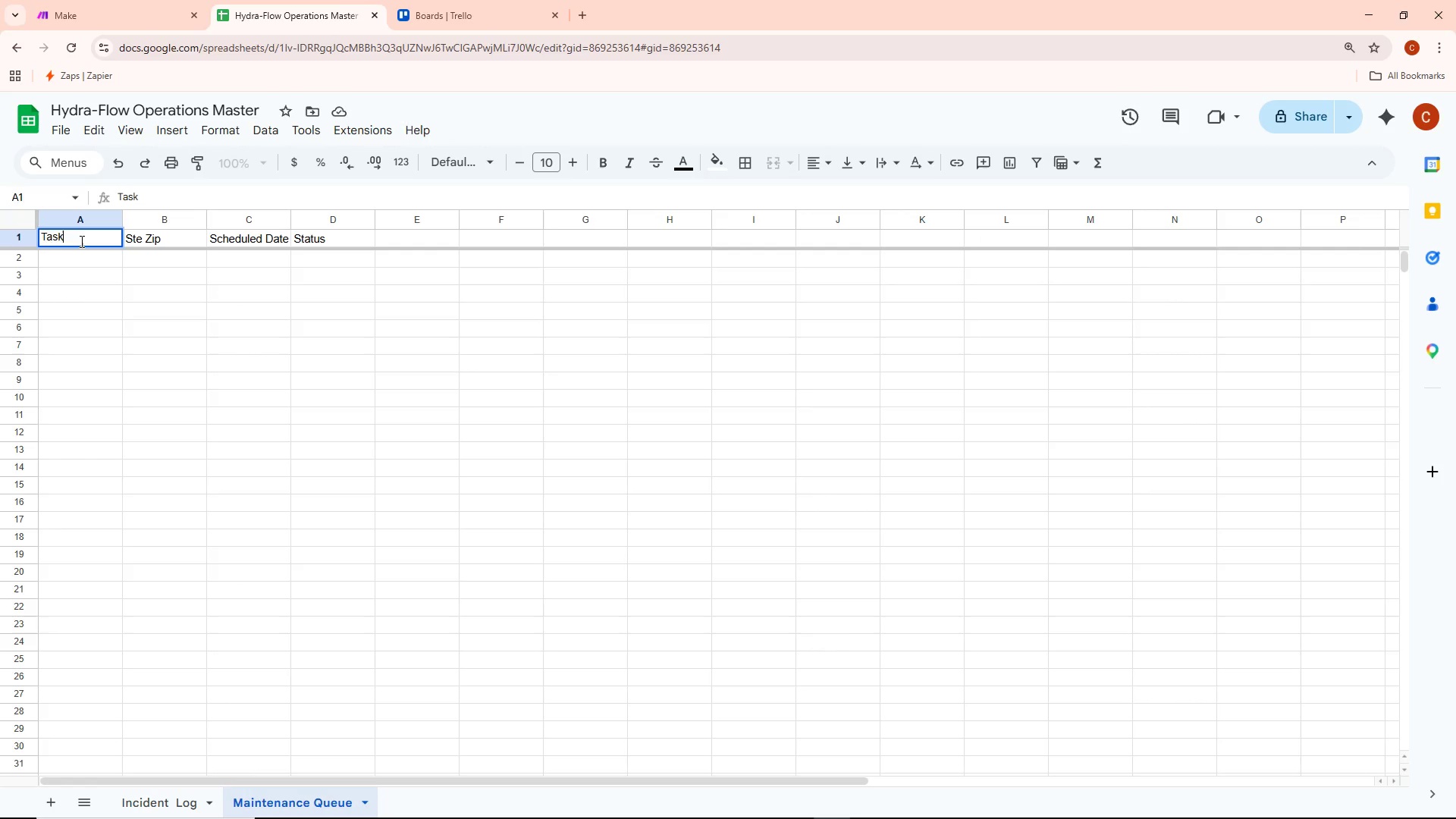 
key(Control+A)
 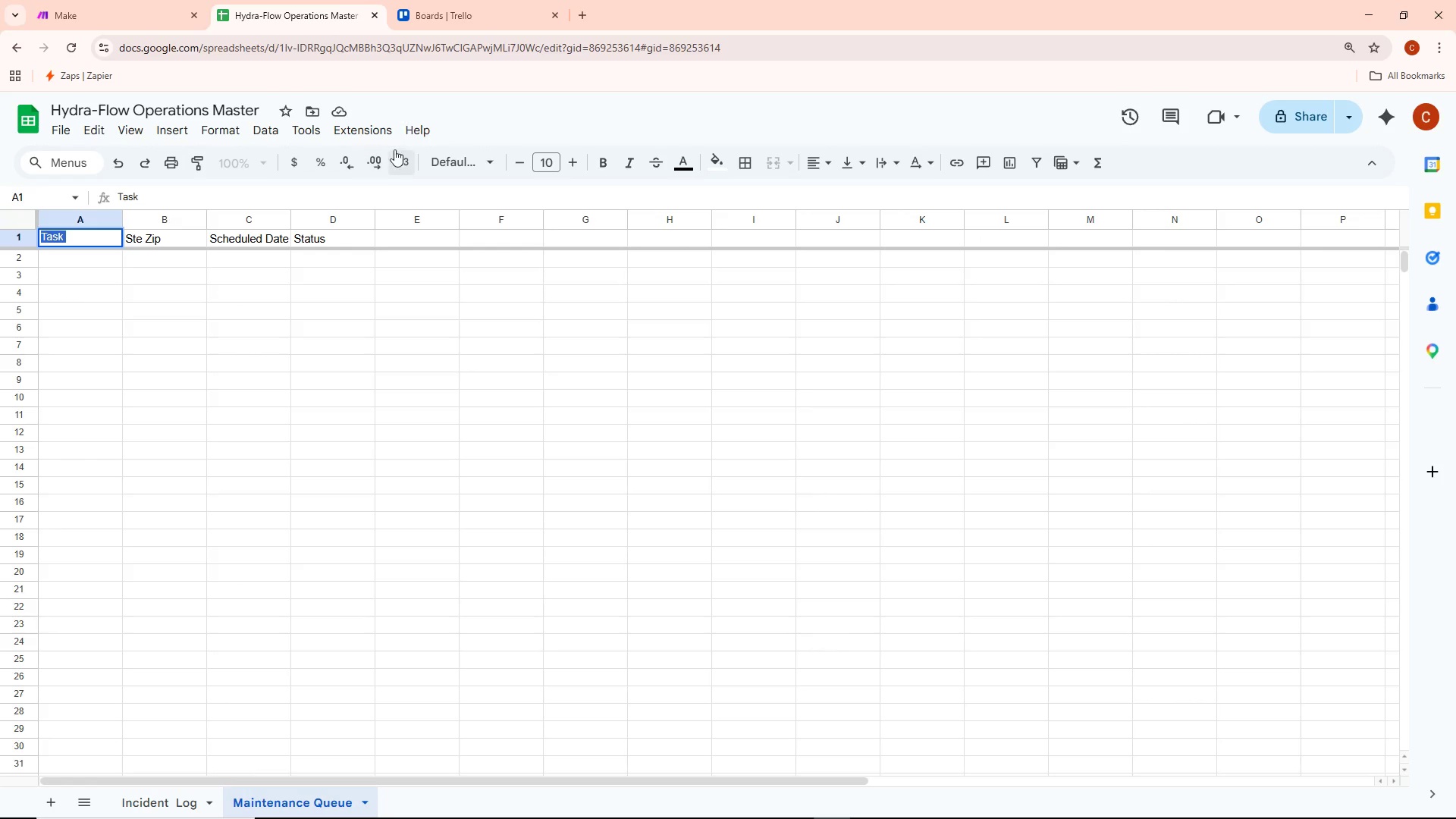 
left_click([547, 157])
 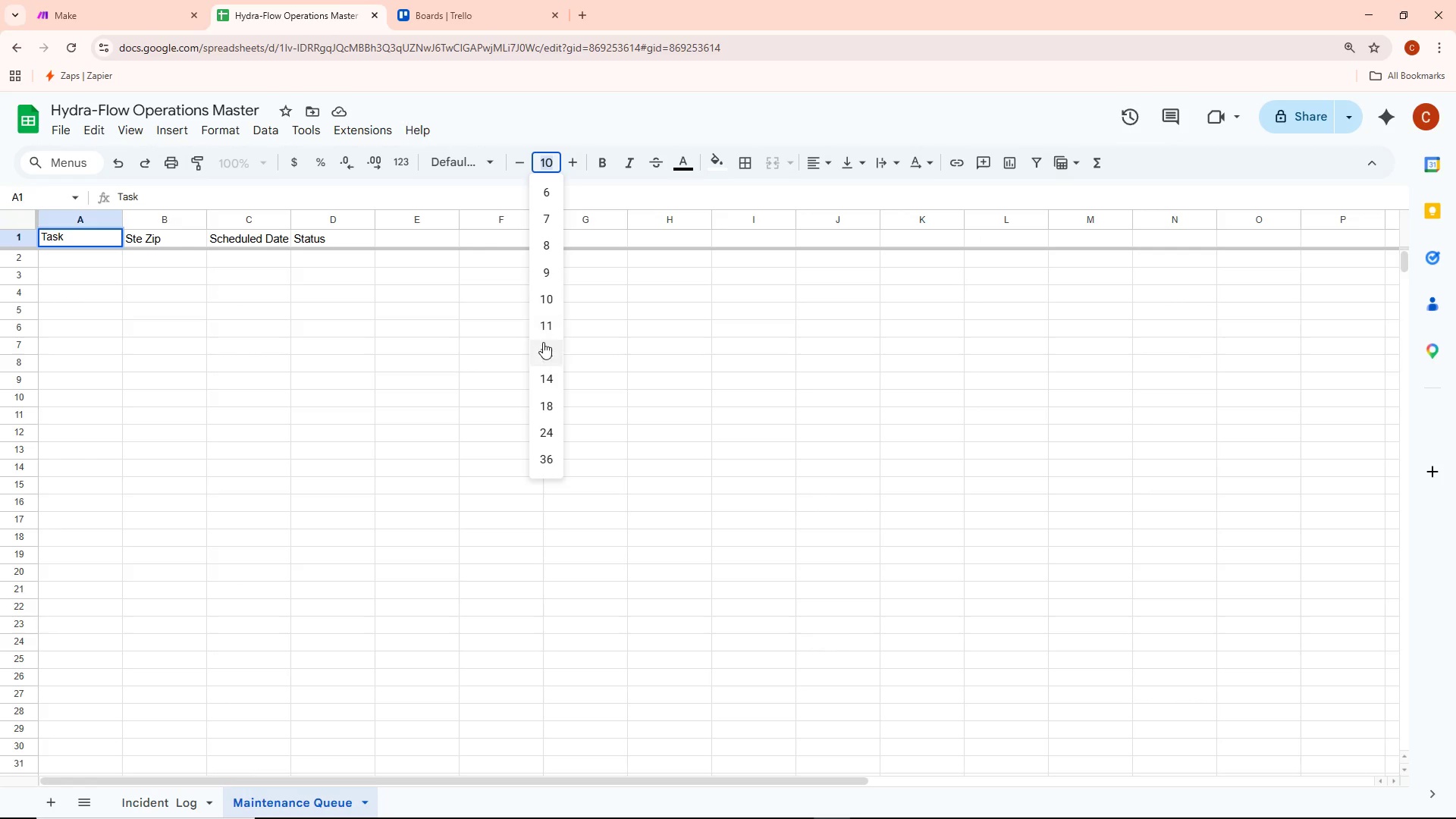 
left_click([545, 348])
 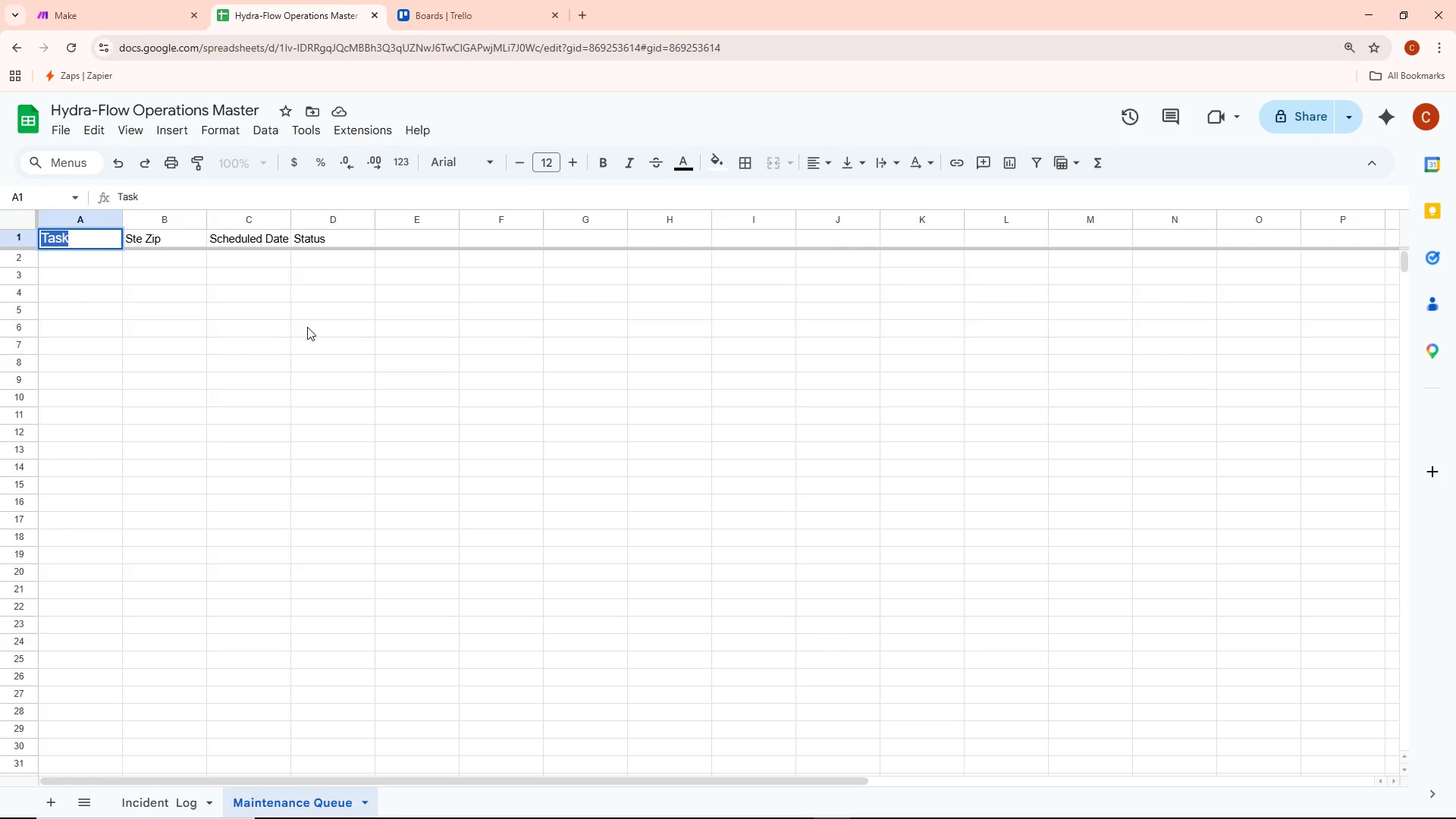 
left_click([307, 327])
 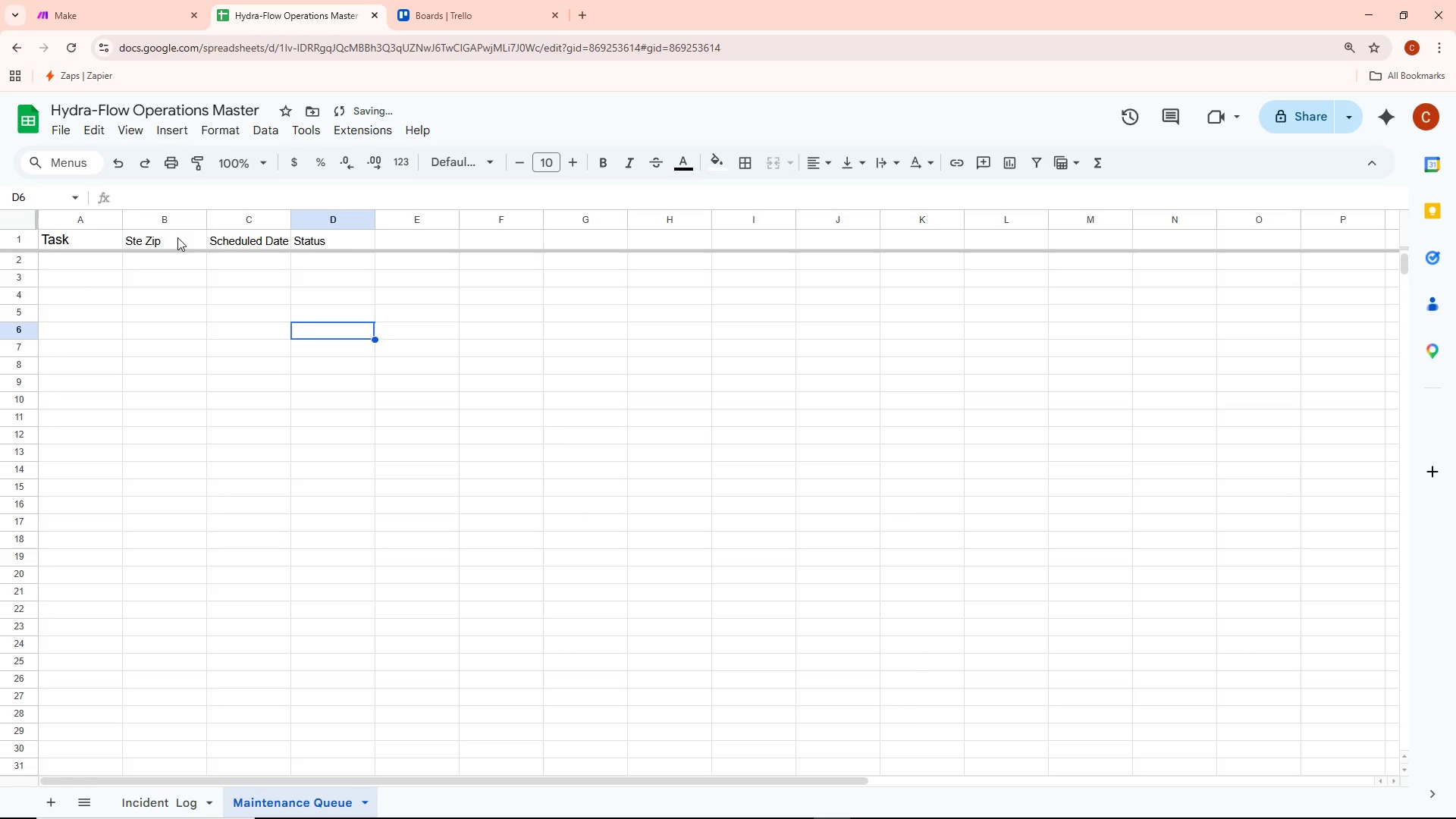 
double_click([173, 237])
 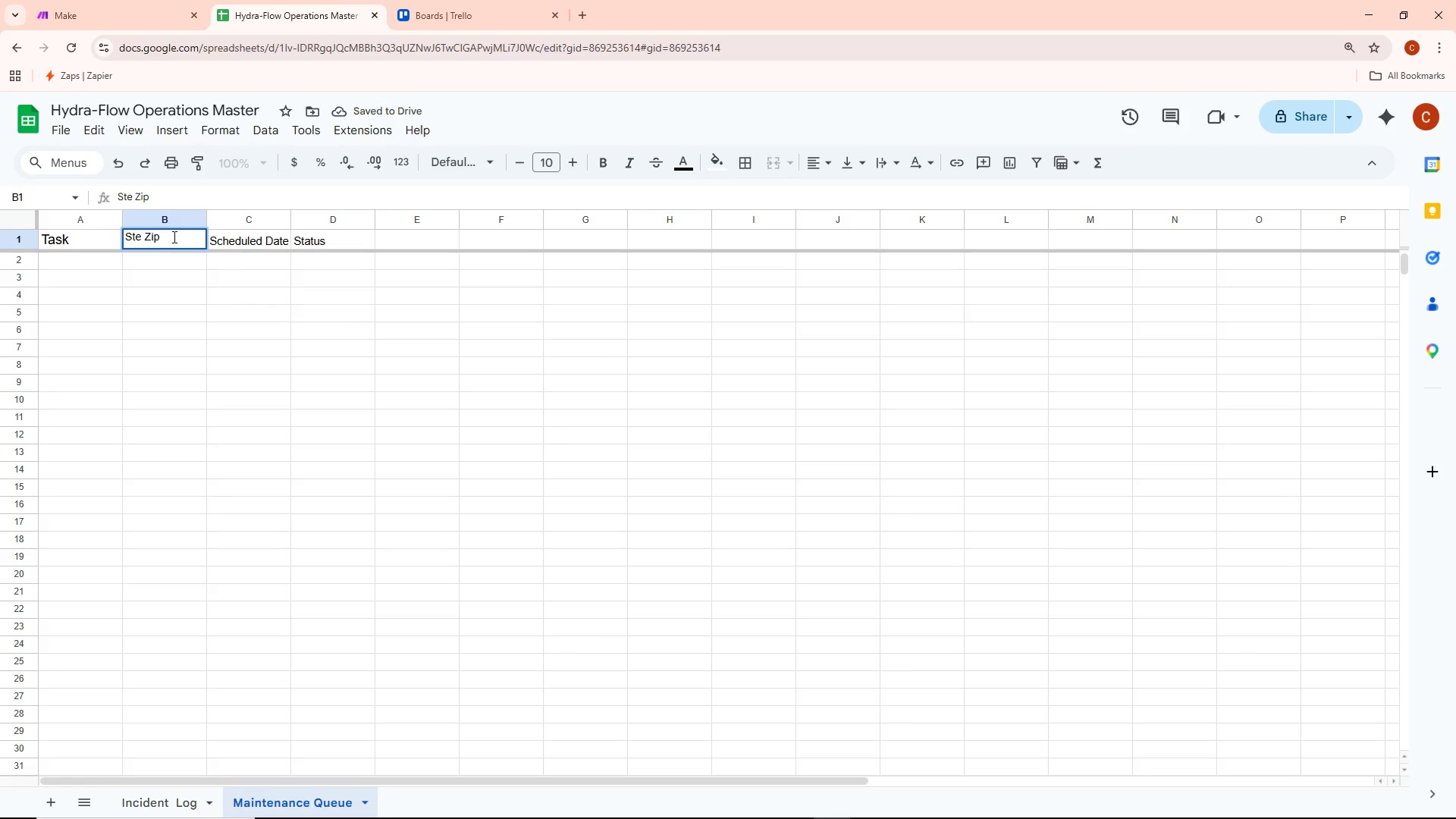 
key(Control+ControlLeft)
 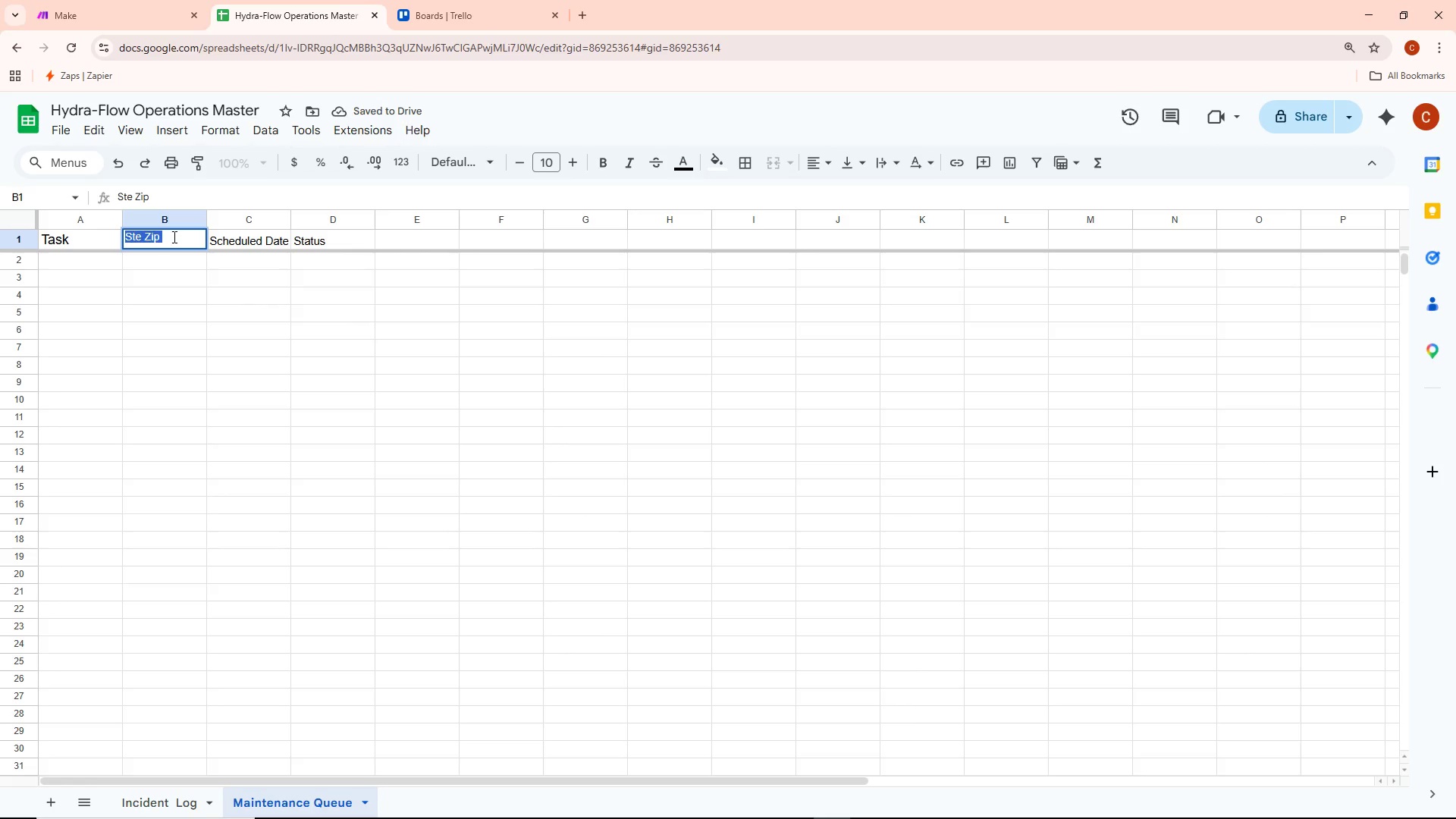 
key(Control+A)
 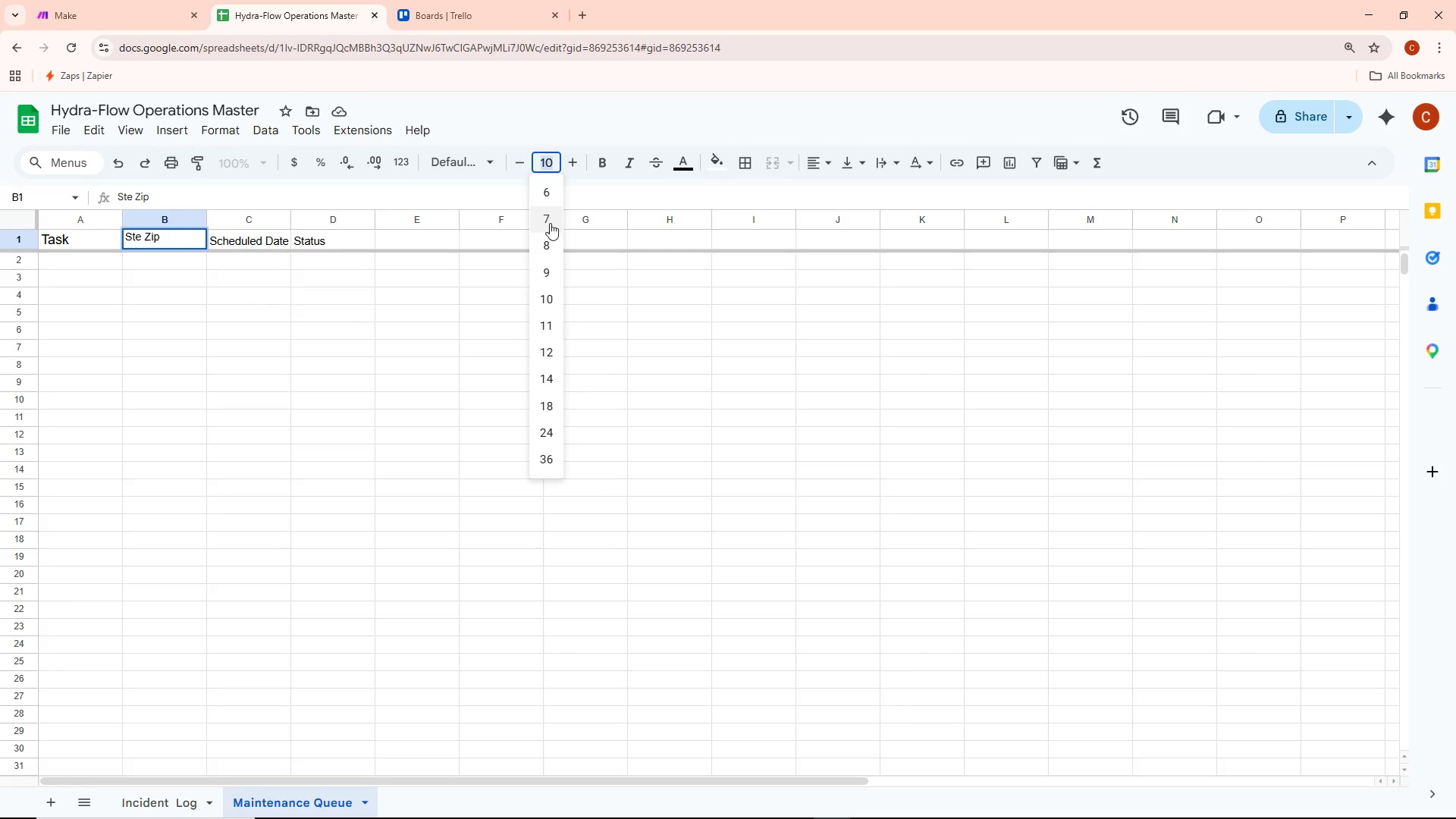 
left_click([543, 353])
 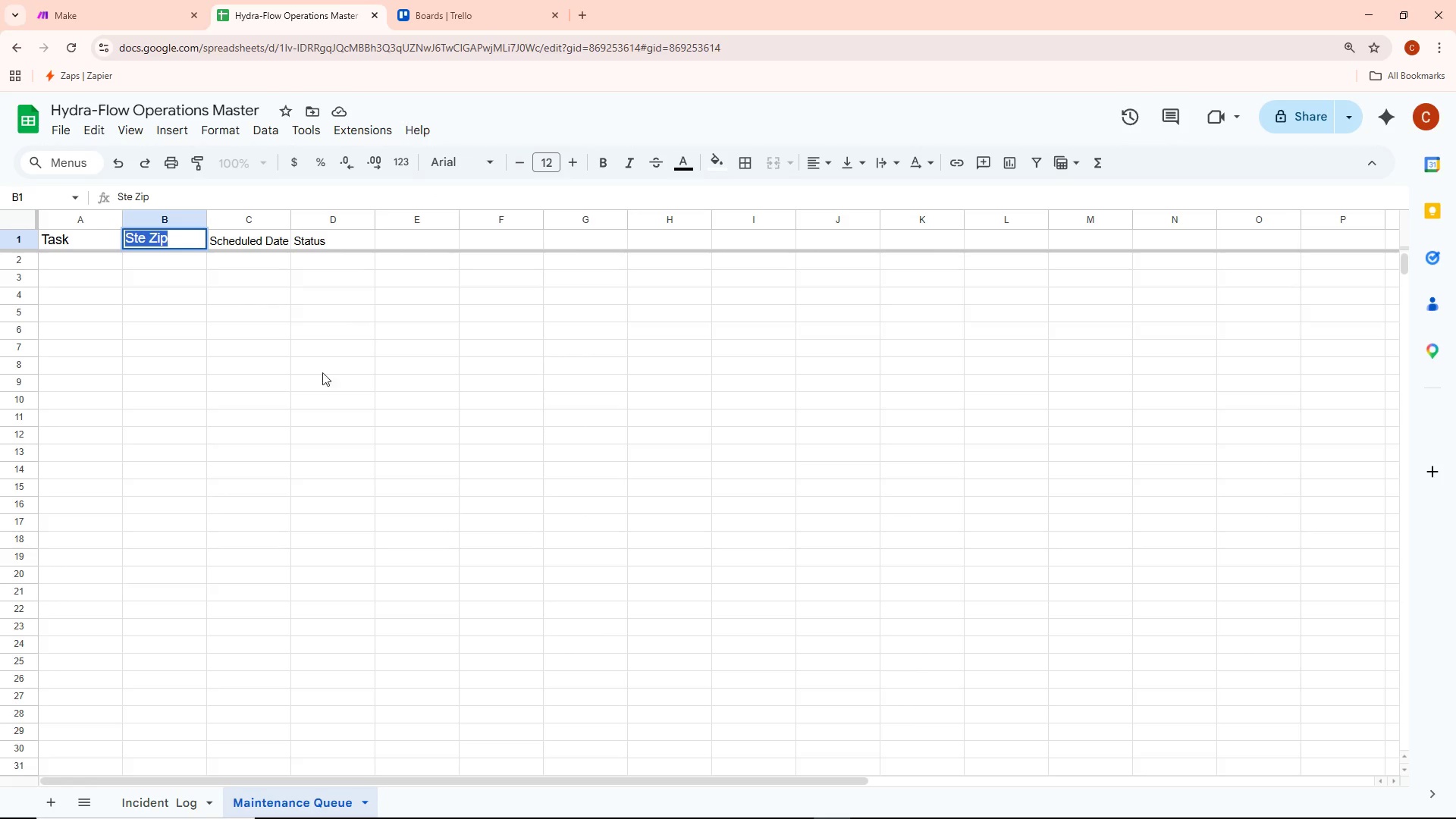 
left_click([240, 372])
 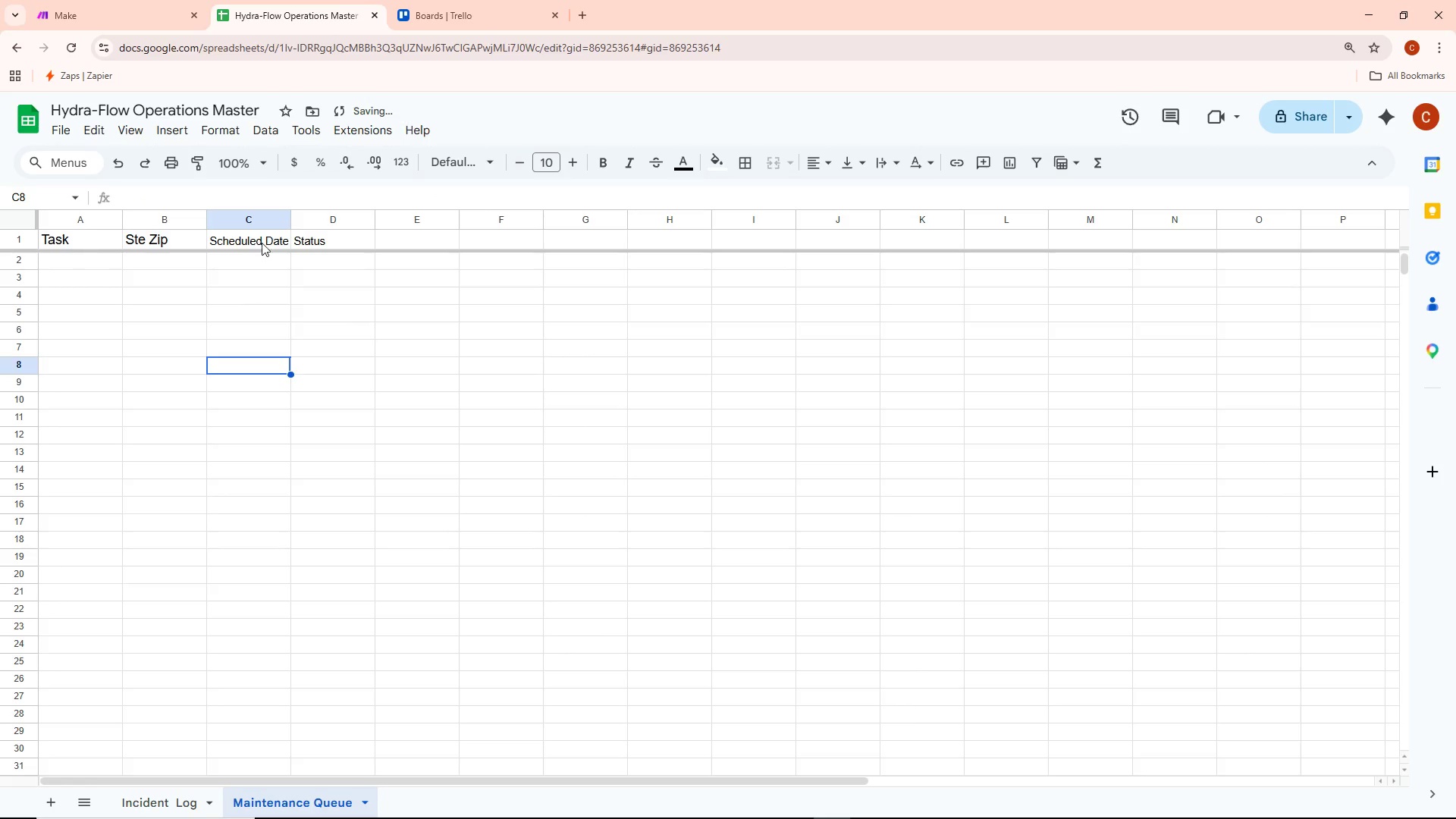 
double_click([263, 237])
 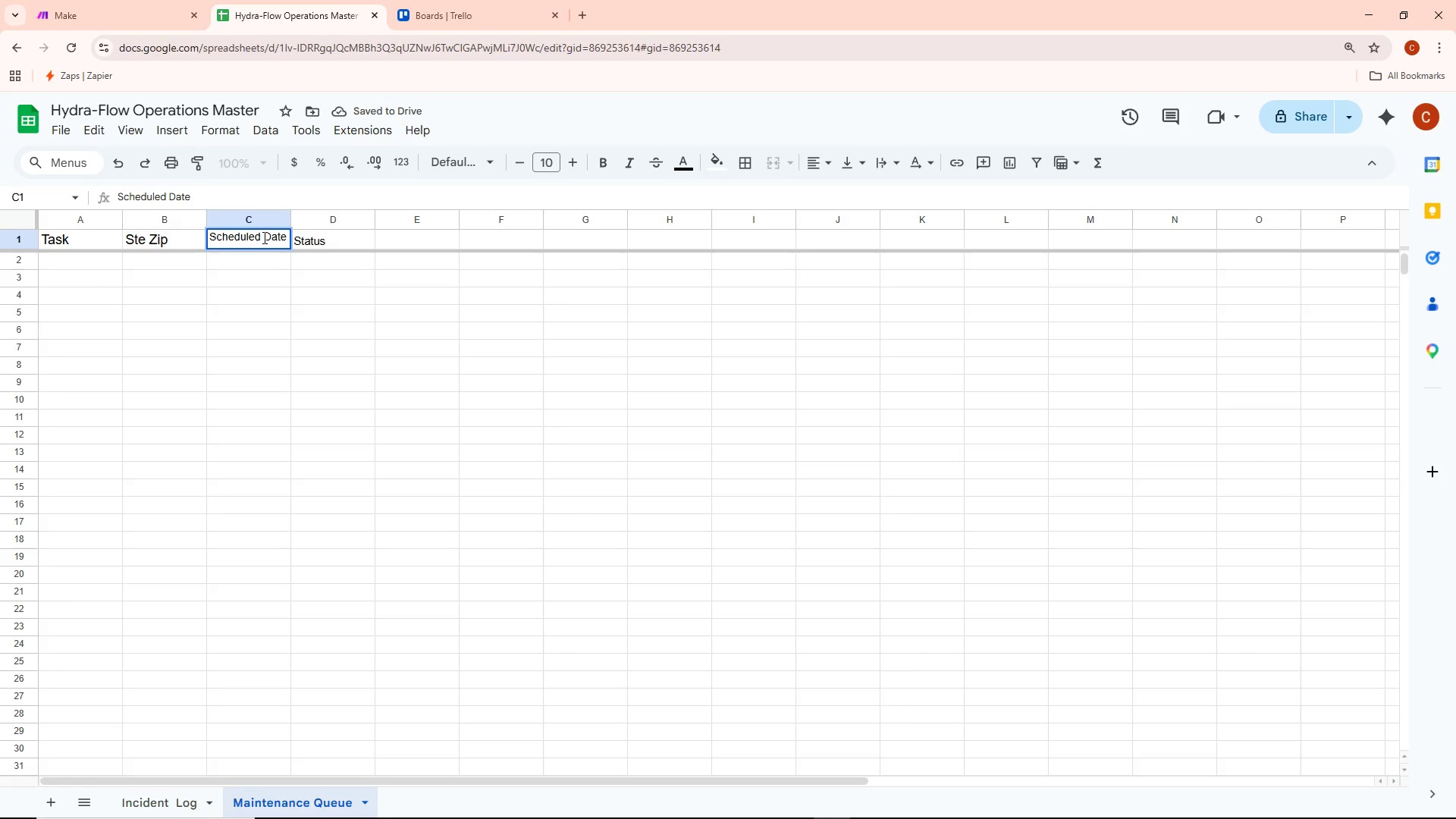 
key(Control+ControlLeft)
 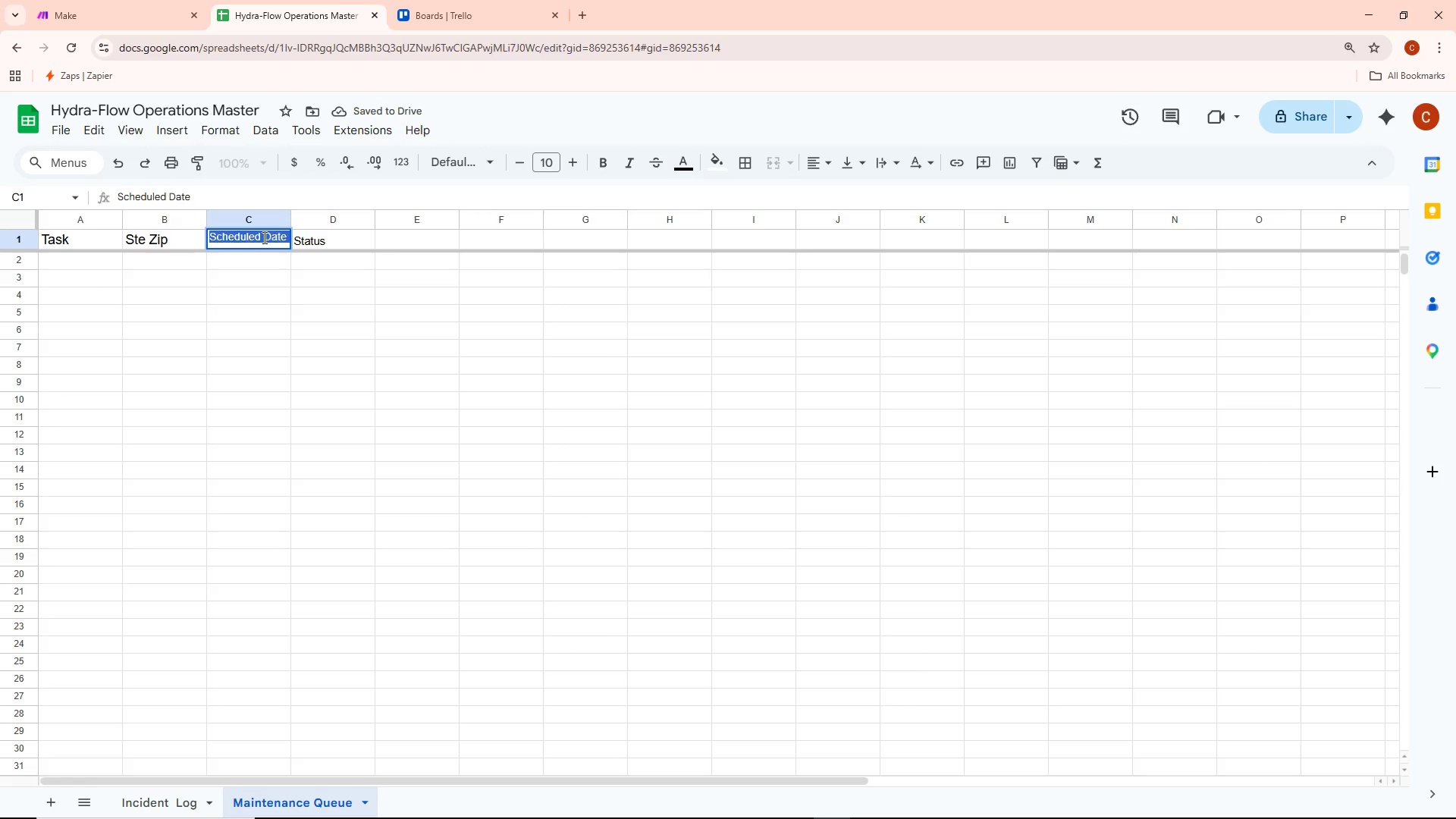 
key(Control+A)
 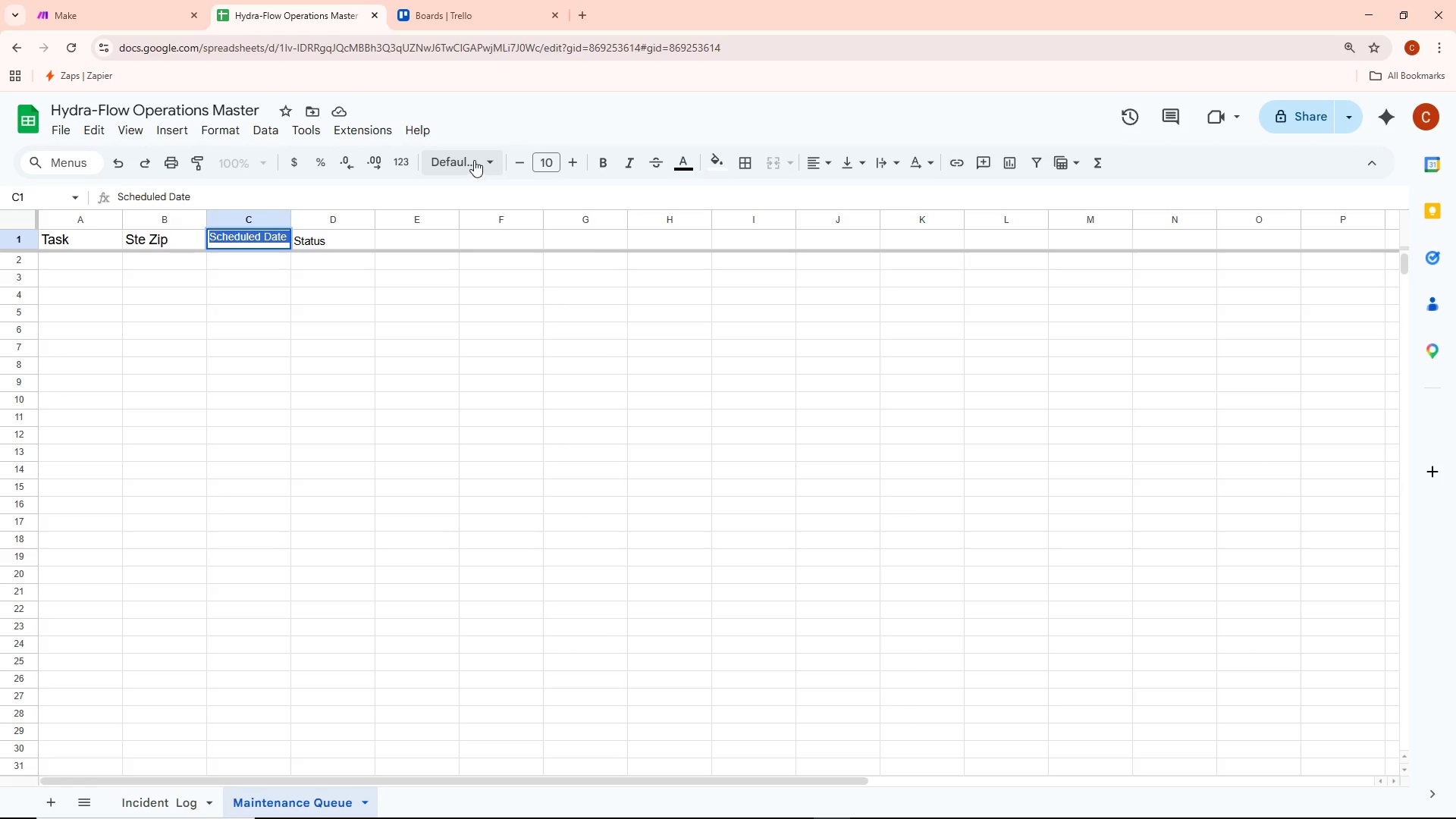 
left_click([474, 159])
 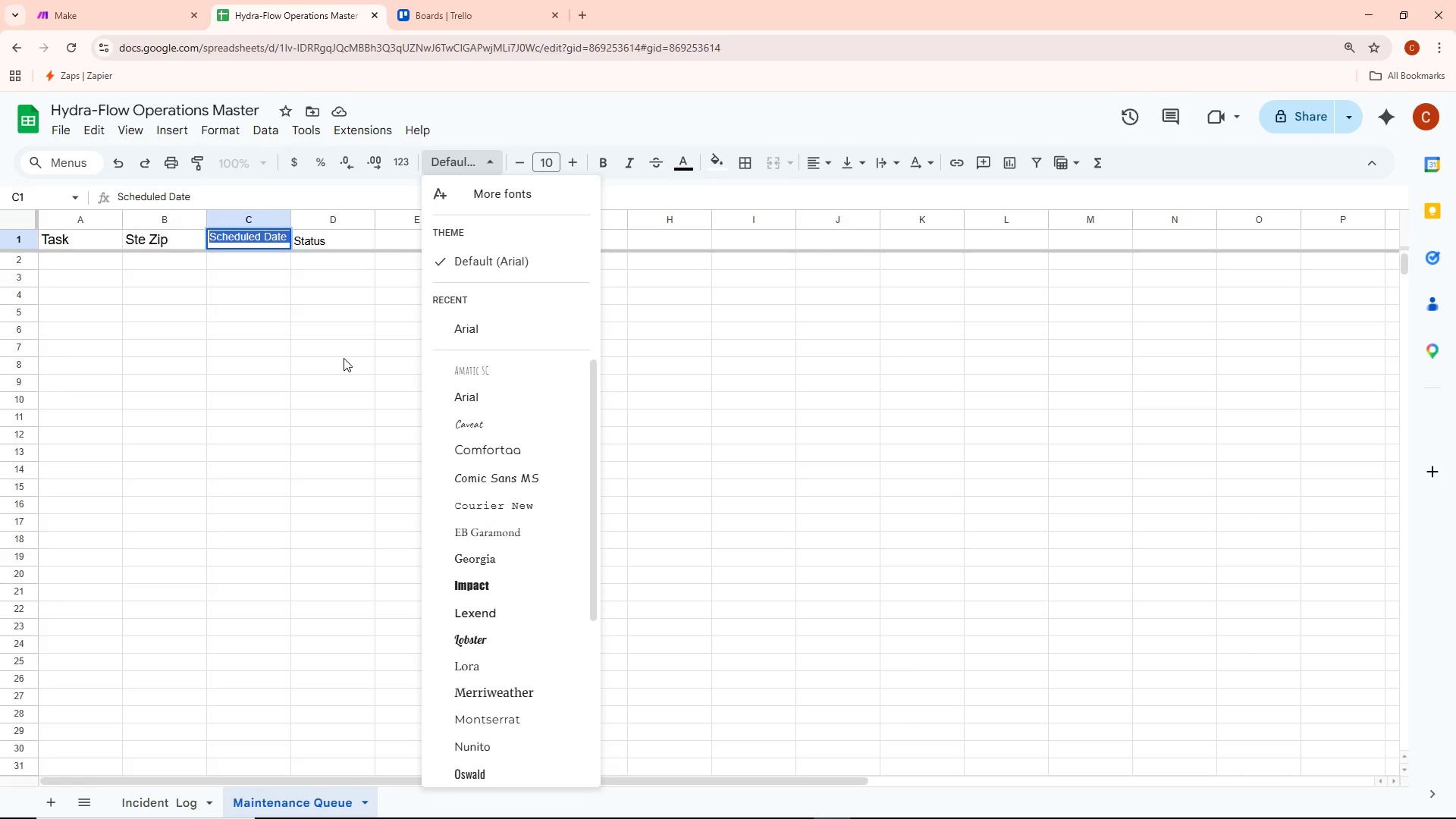 
left_click([343, 358])
 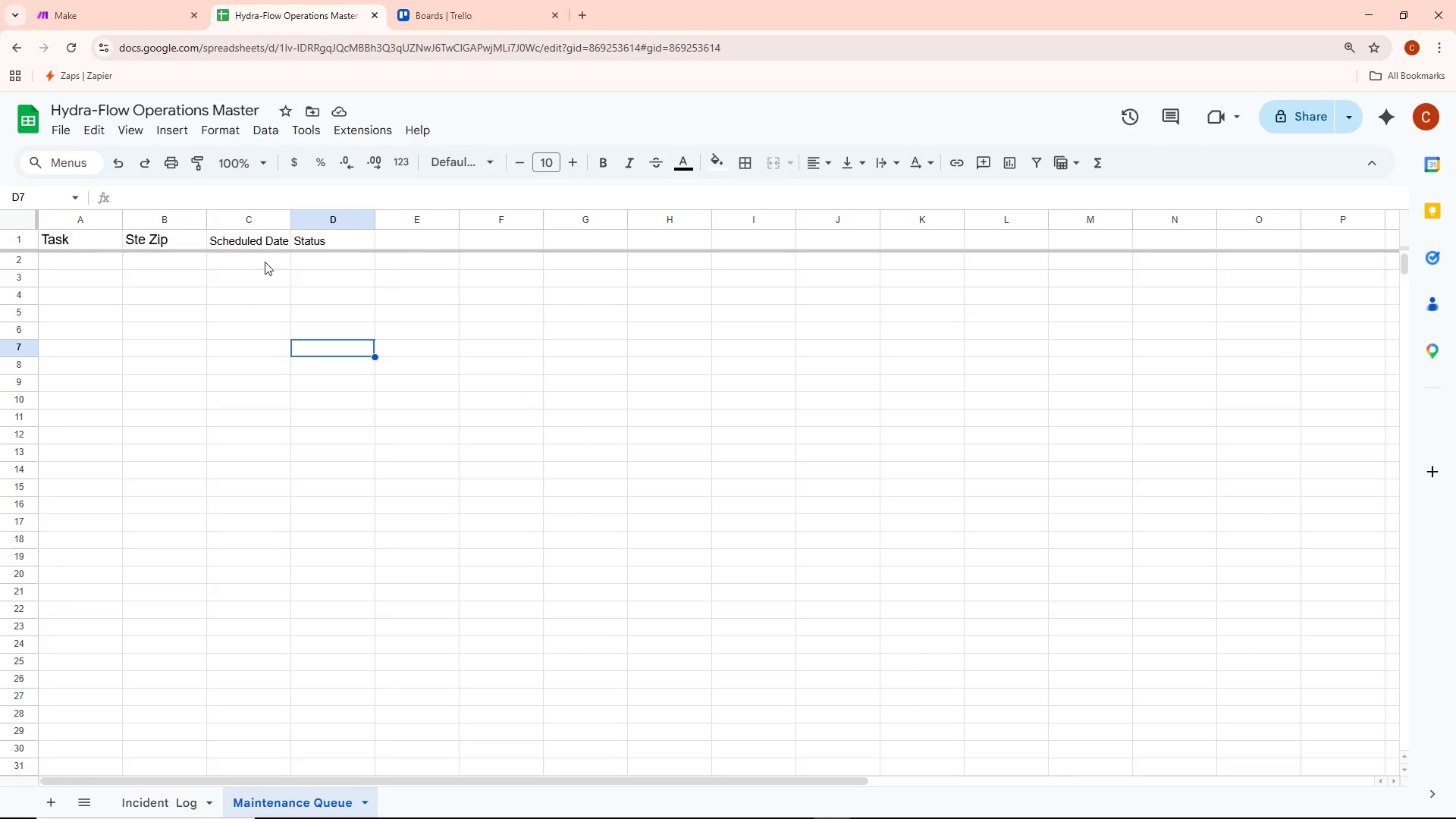 
left_click([252, 247])
 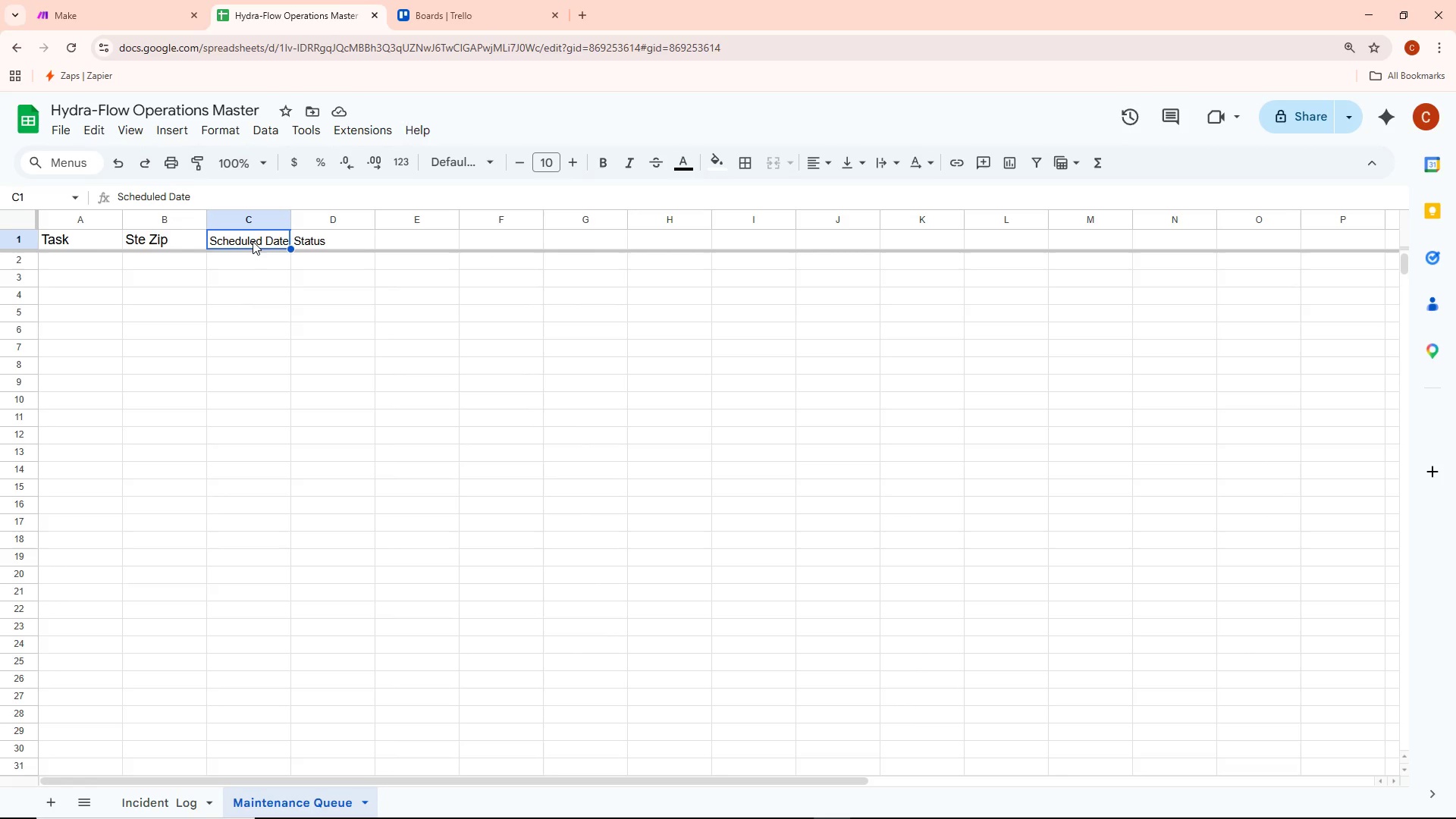 
double_click([253, 241])
 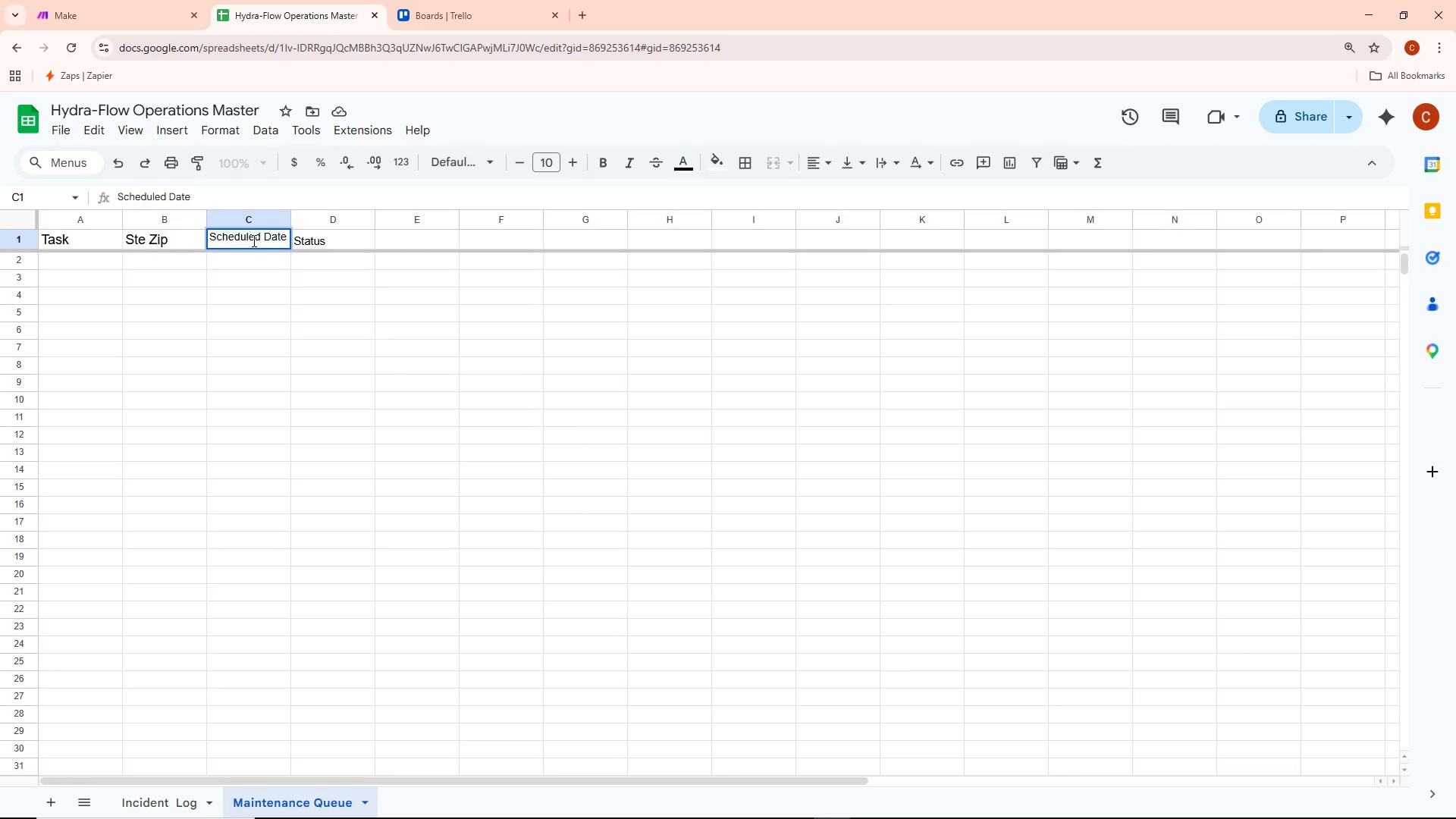 
key(Control+A)
 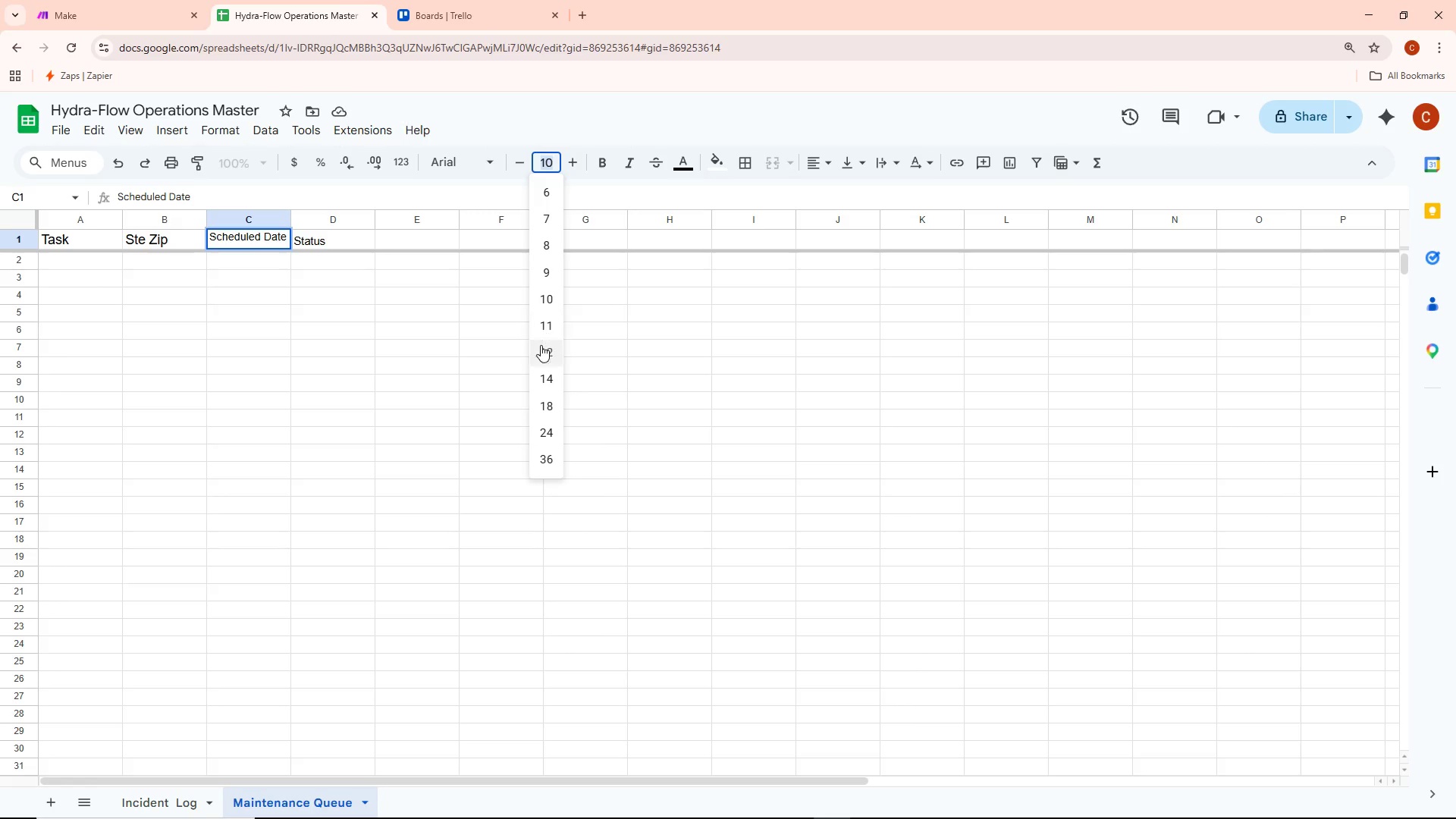 
wait(5.11)
 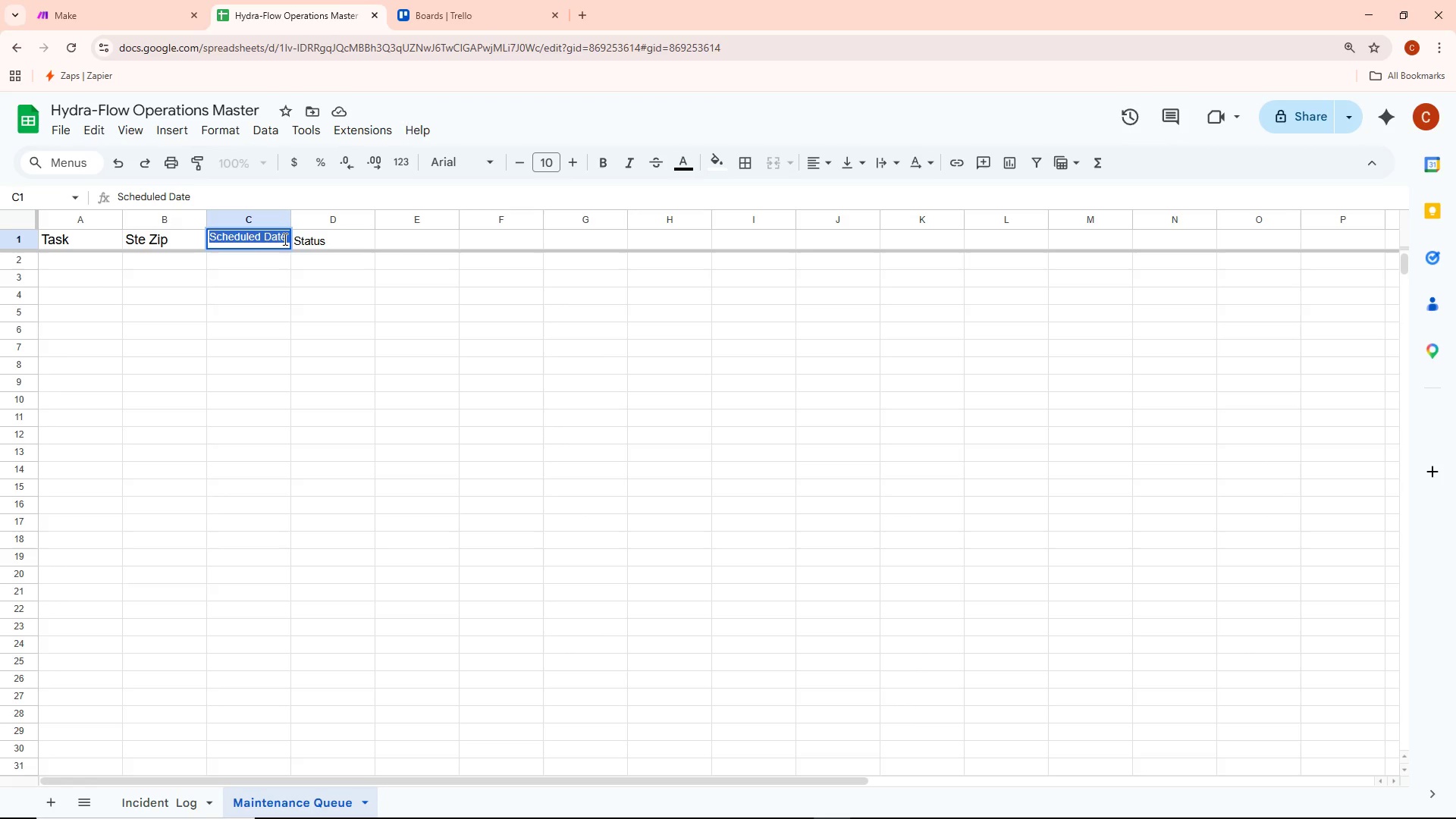 
left_click([545, 350])
 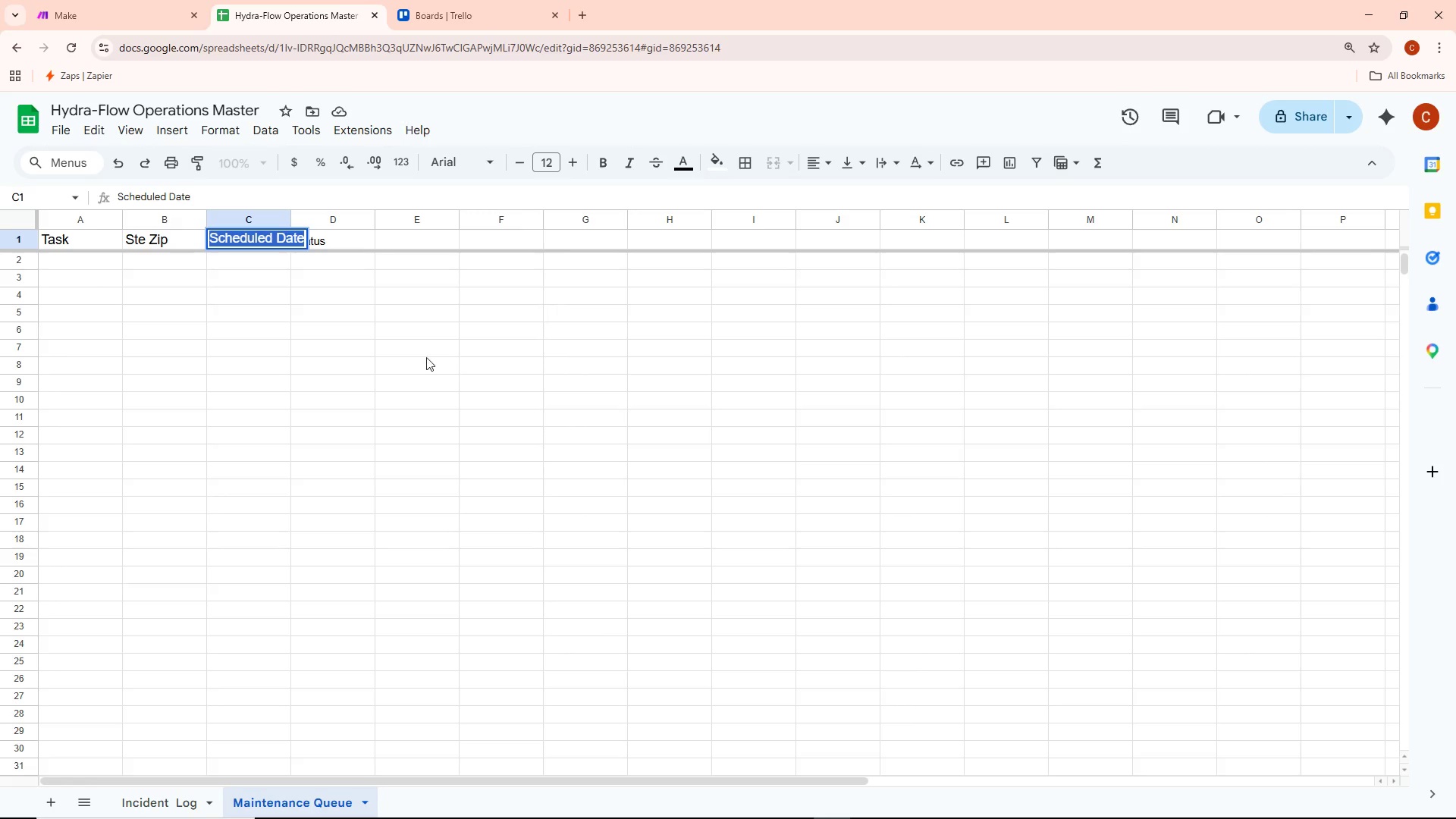 
left_click([362, 357])
 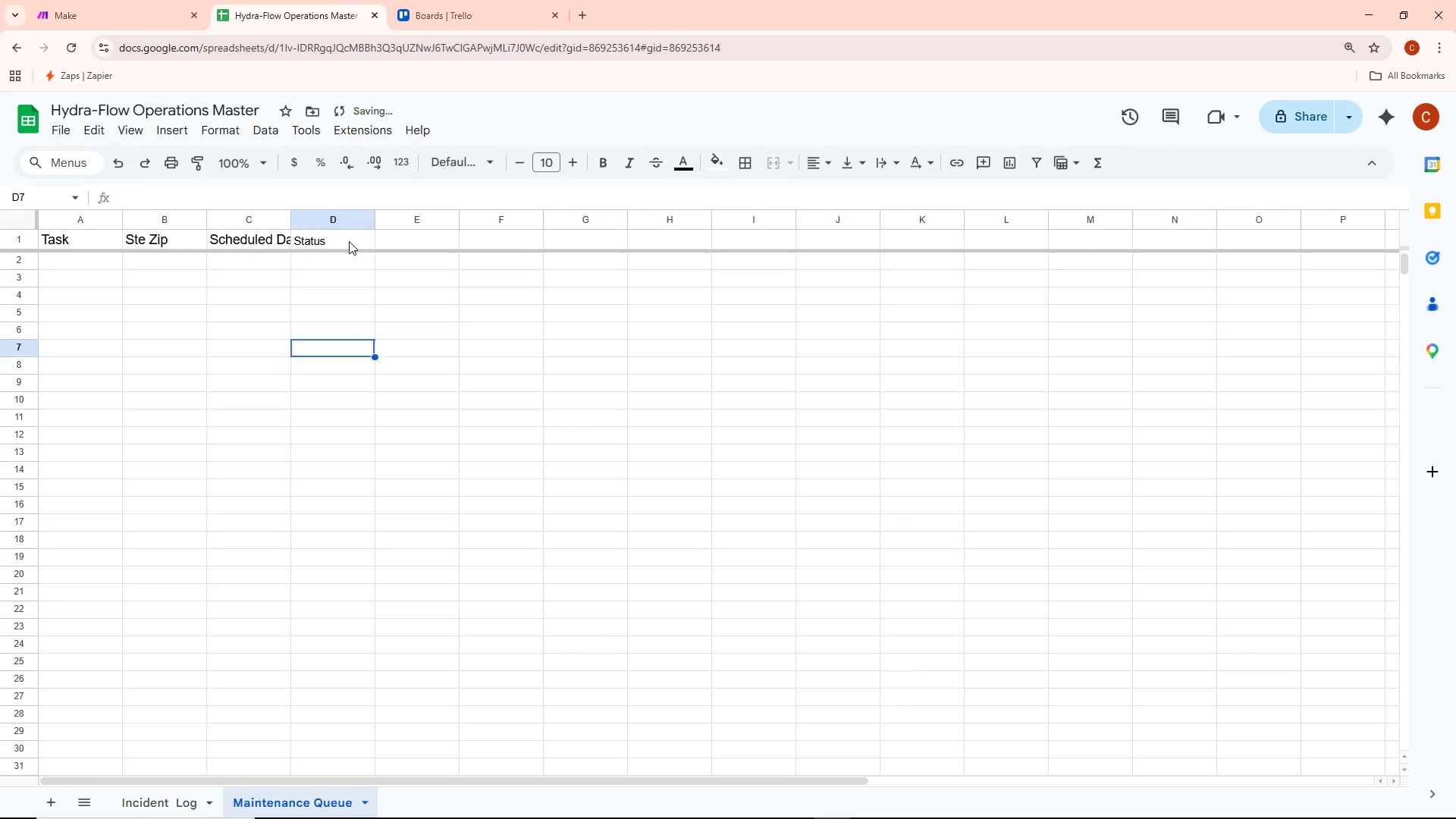 
double_click([348, 240])
 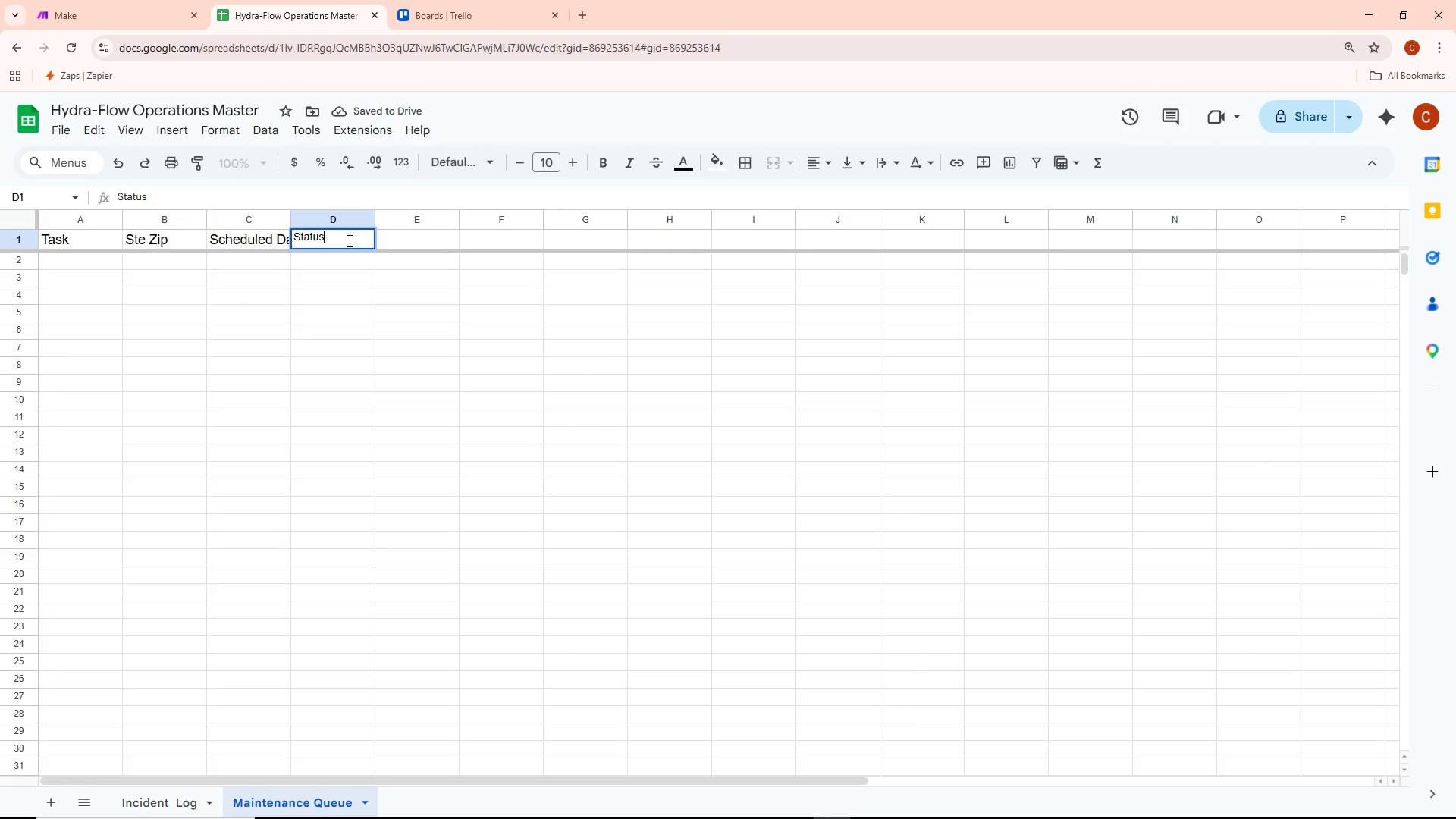 
key(Control+ControlLeft)
 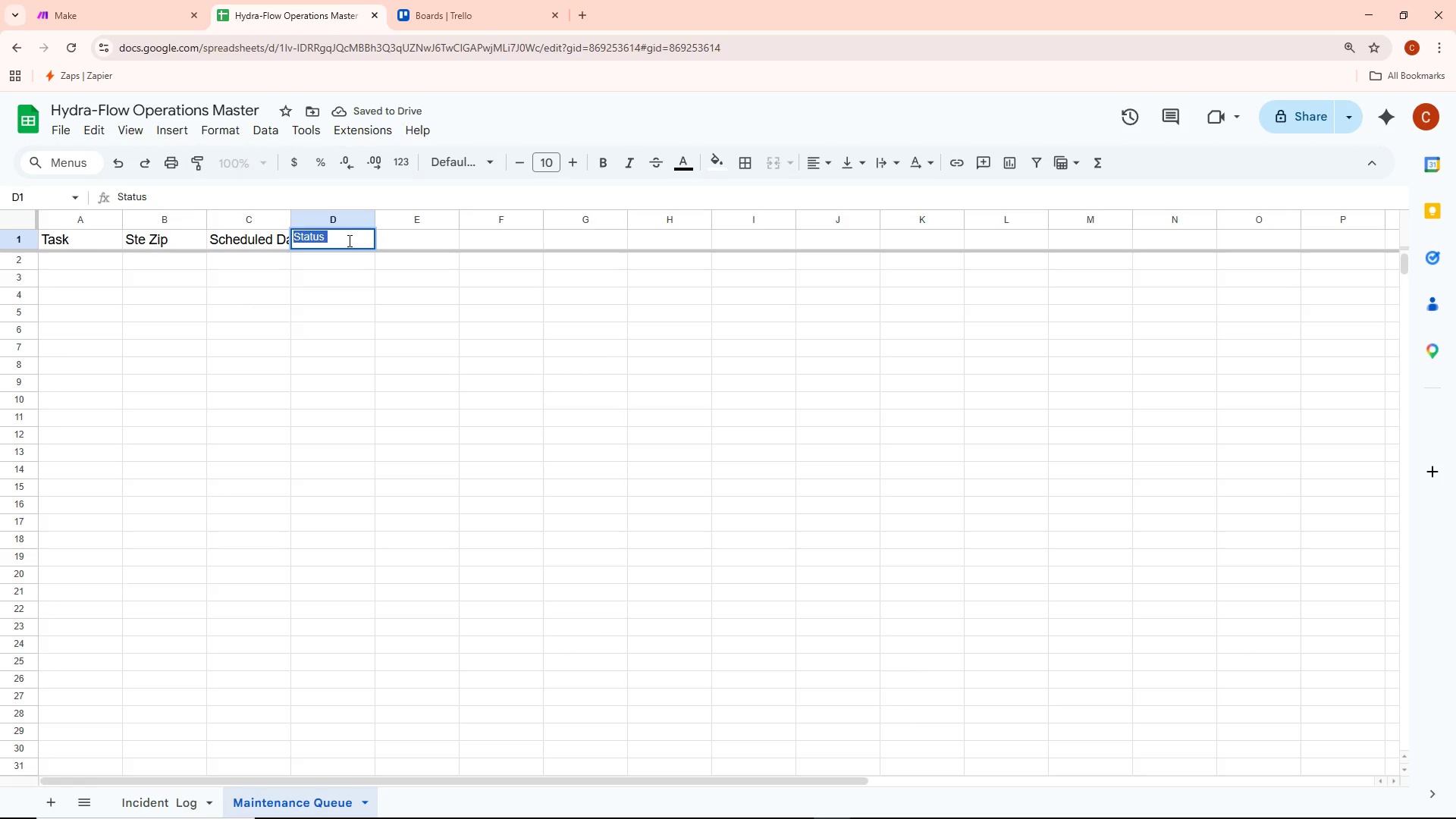 
key(Control+A)
 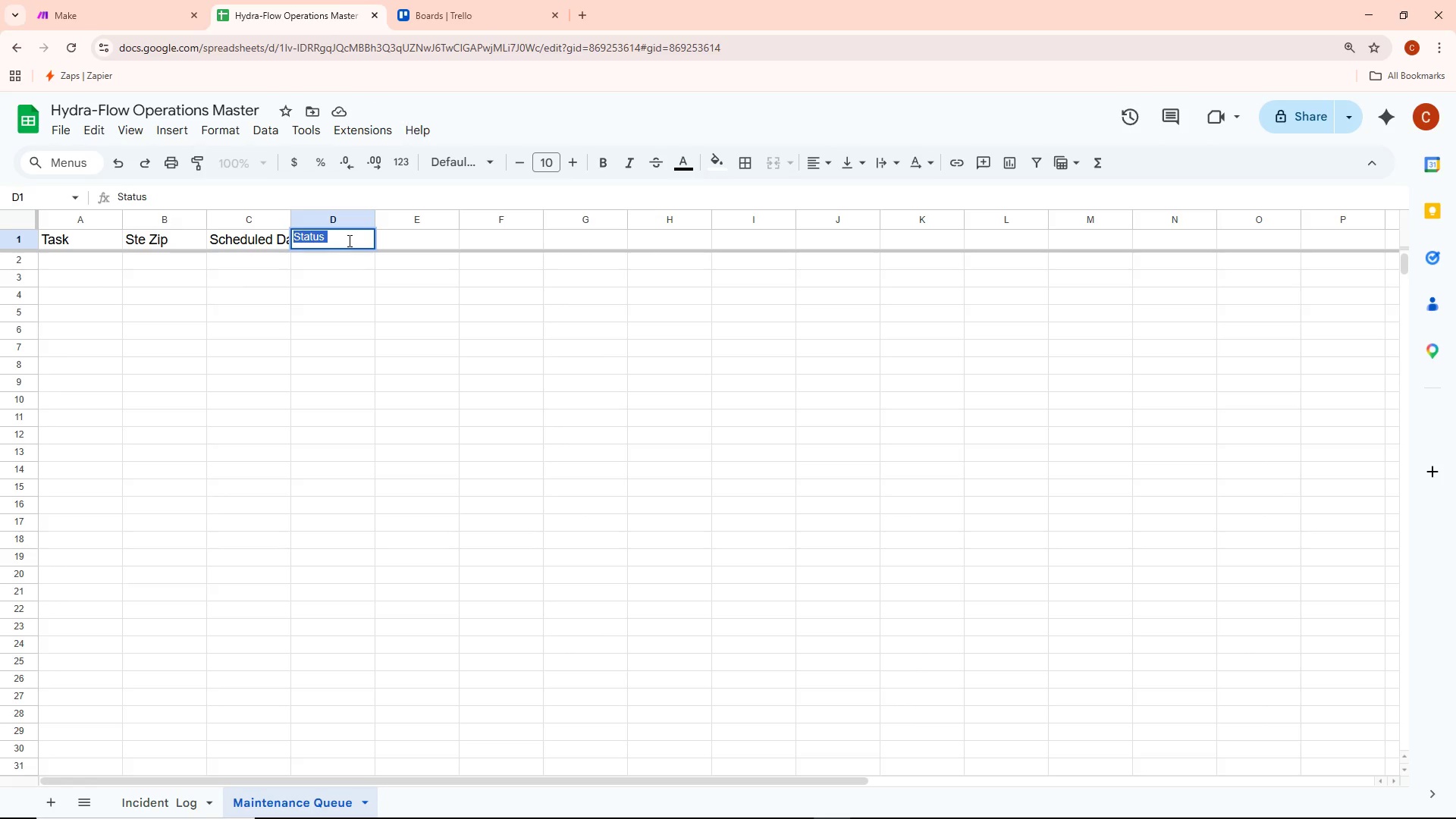 
wait(8.0)
 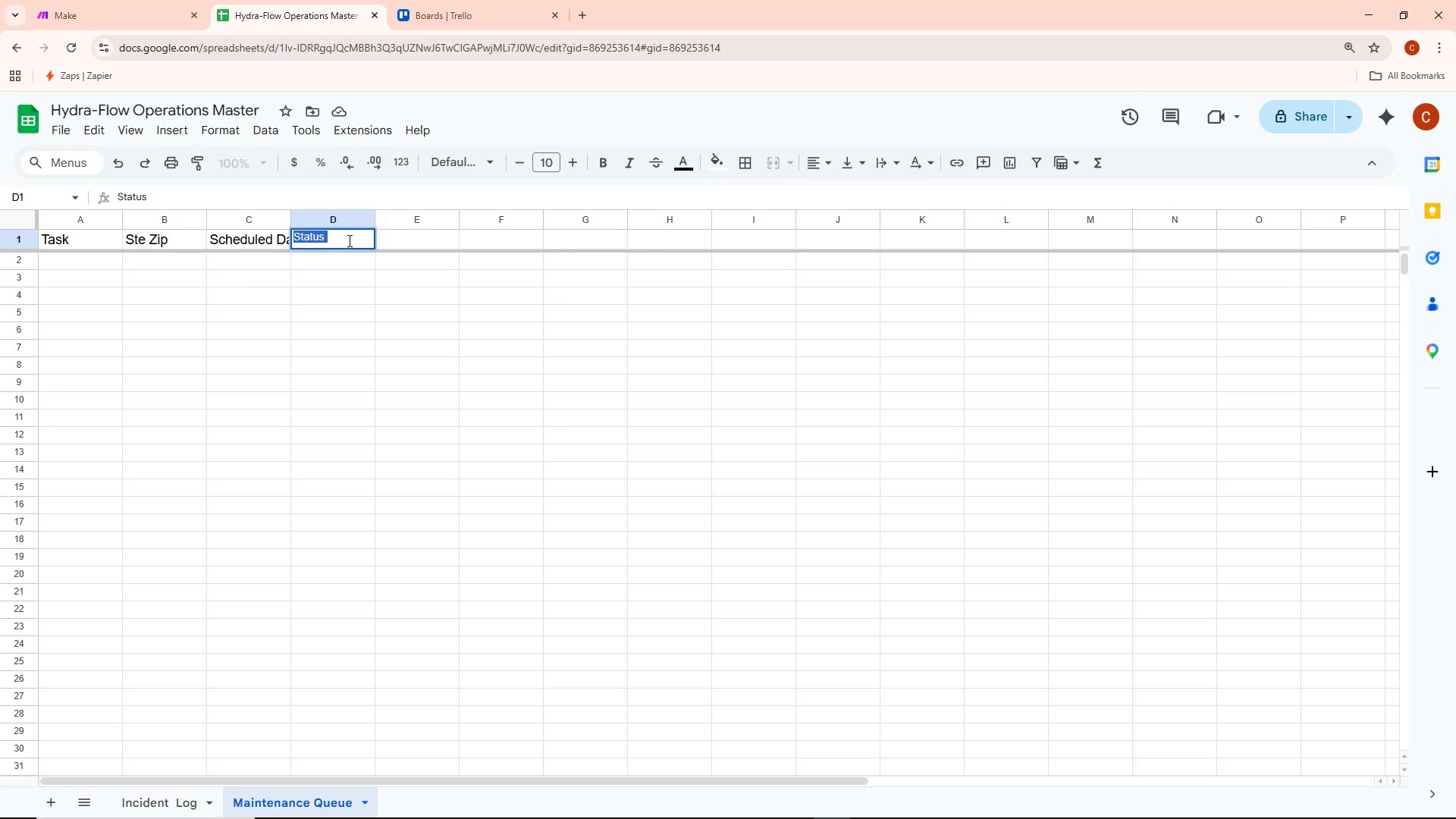 
left_click([547, 161])
 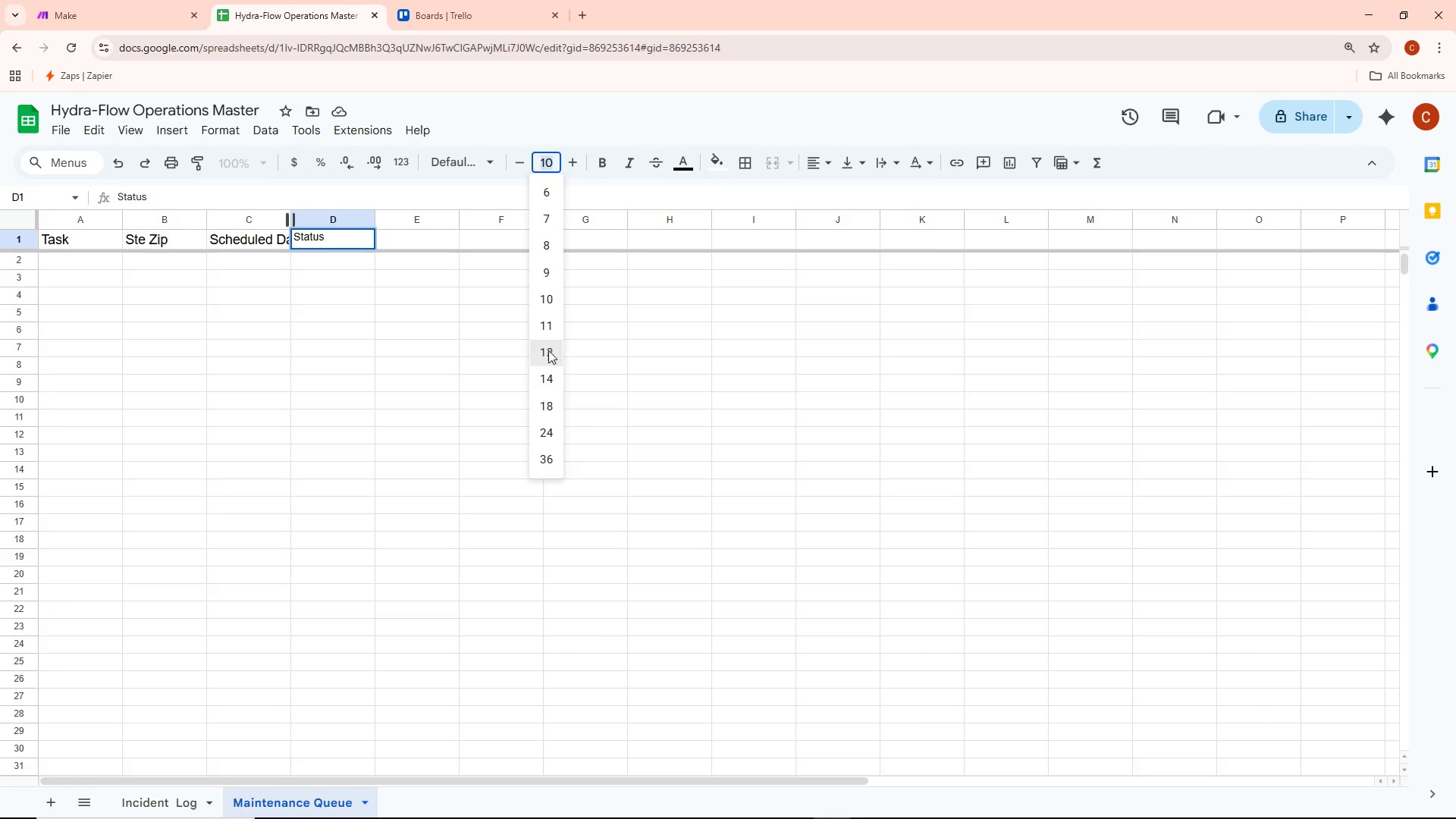 
double_click([342, 363])
 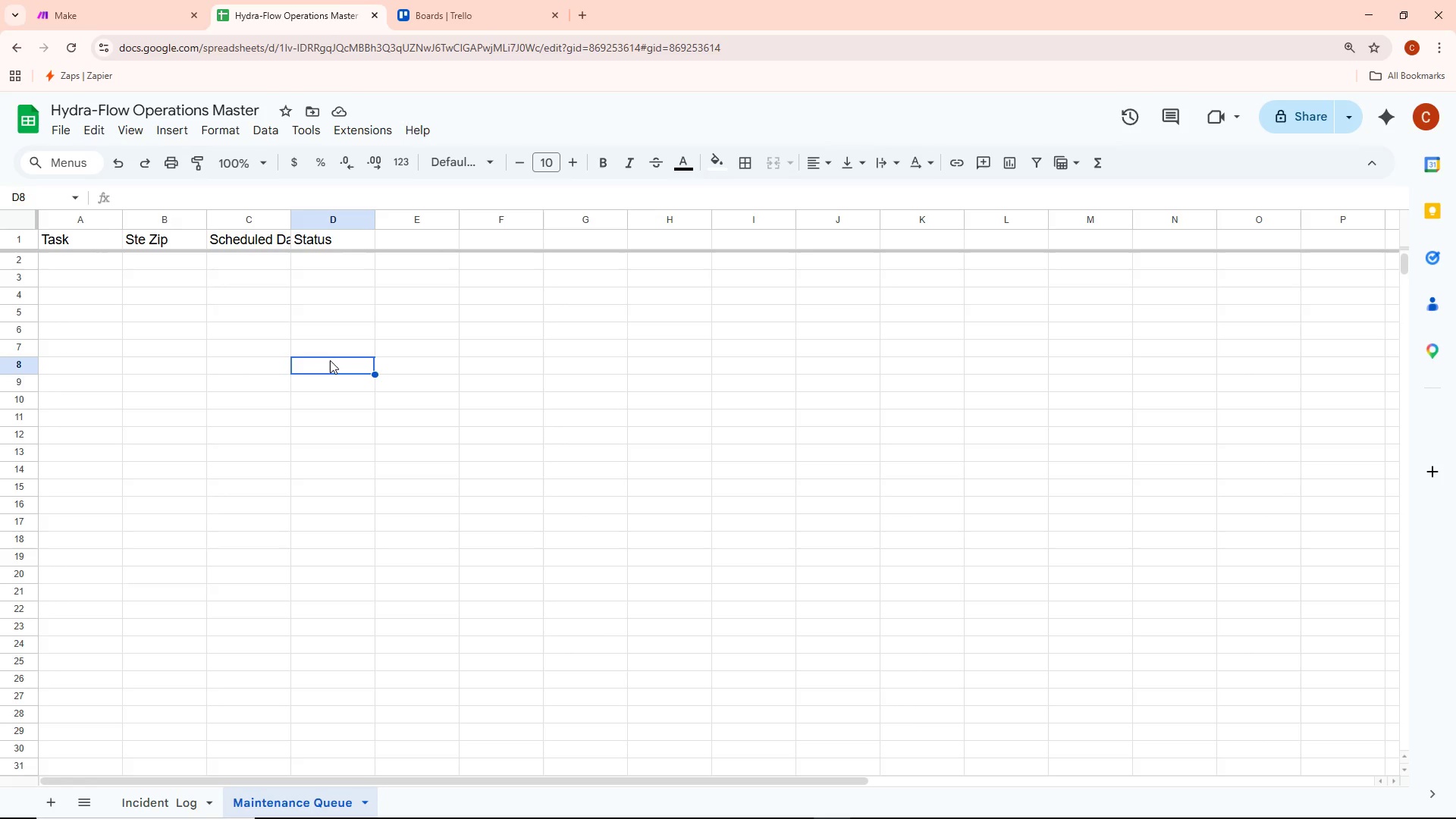 
wait(12.08)
 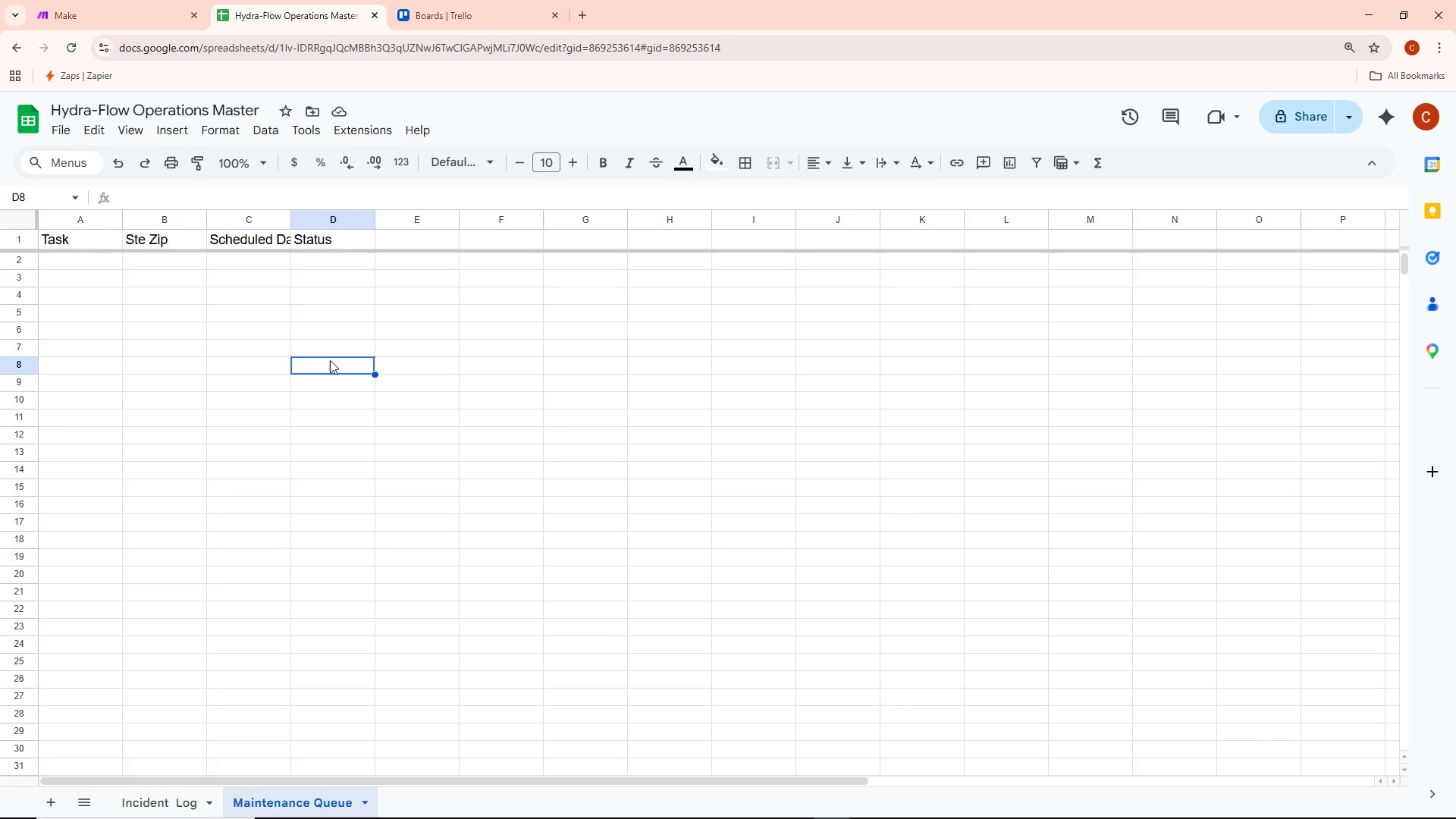 
double_click([292, 216])
 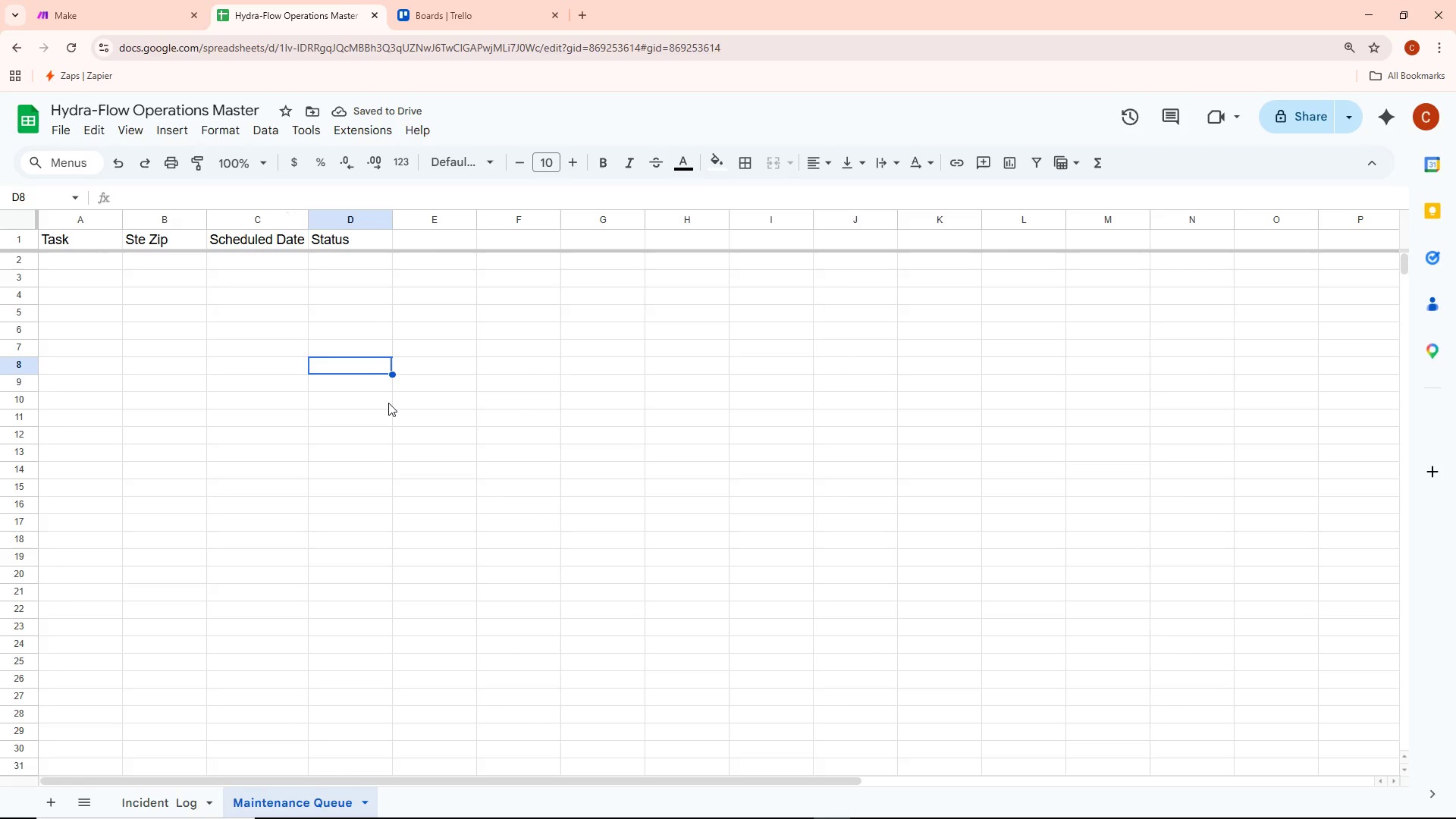 
wait(9.03)
 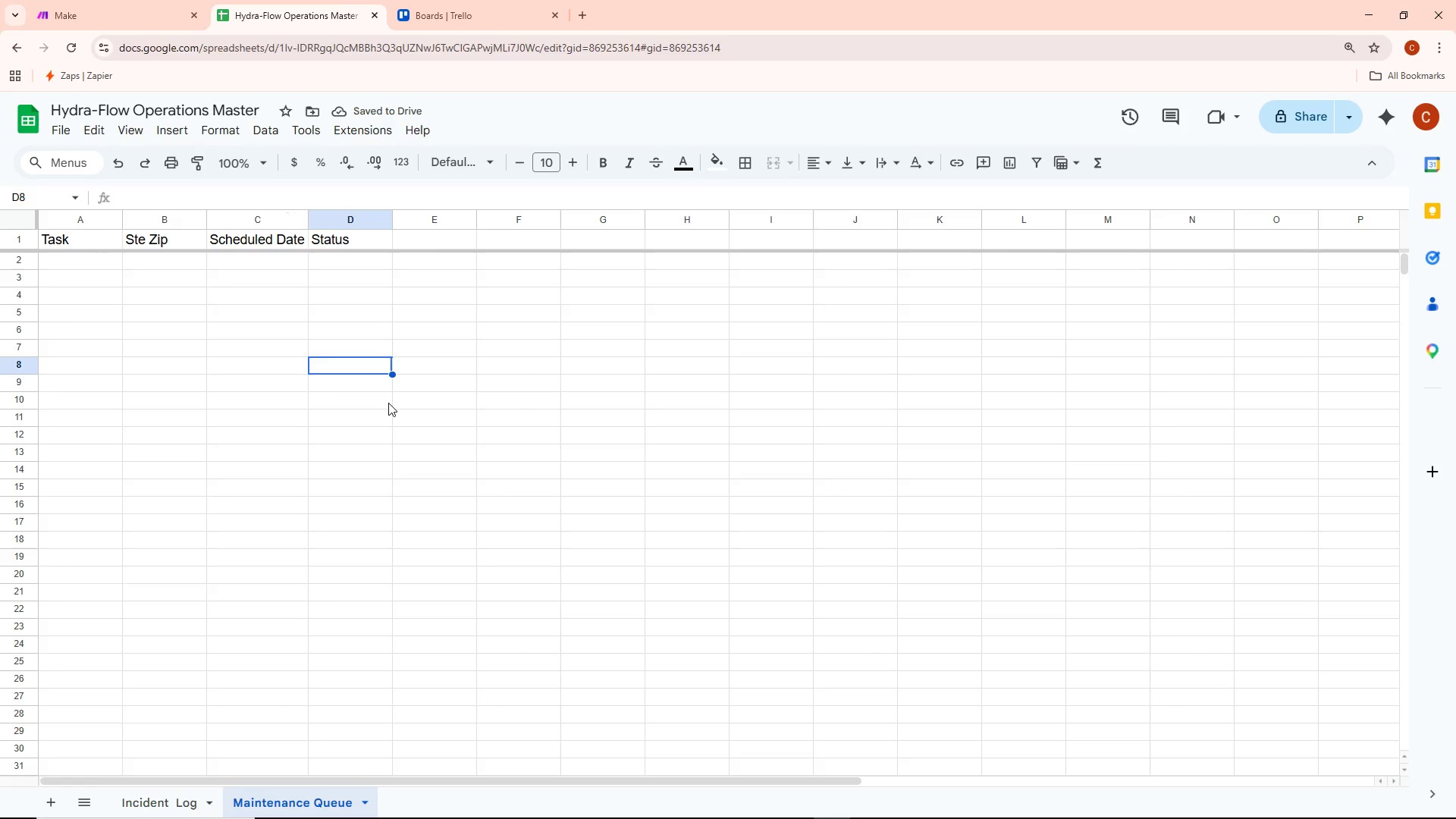 
left_click([165, 353])
 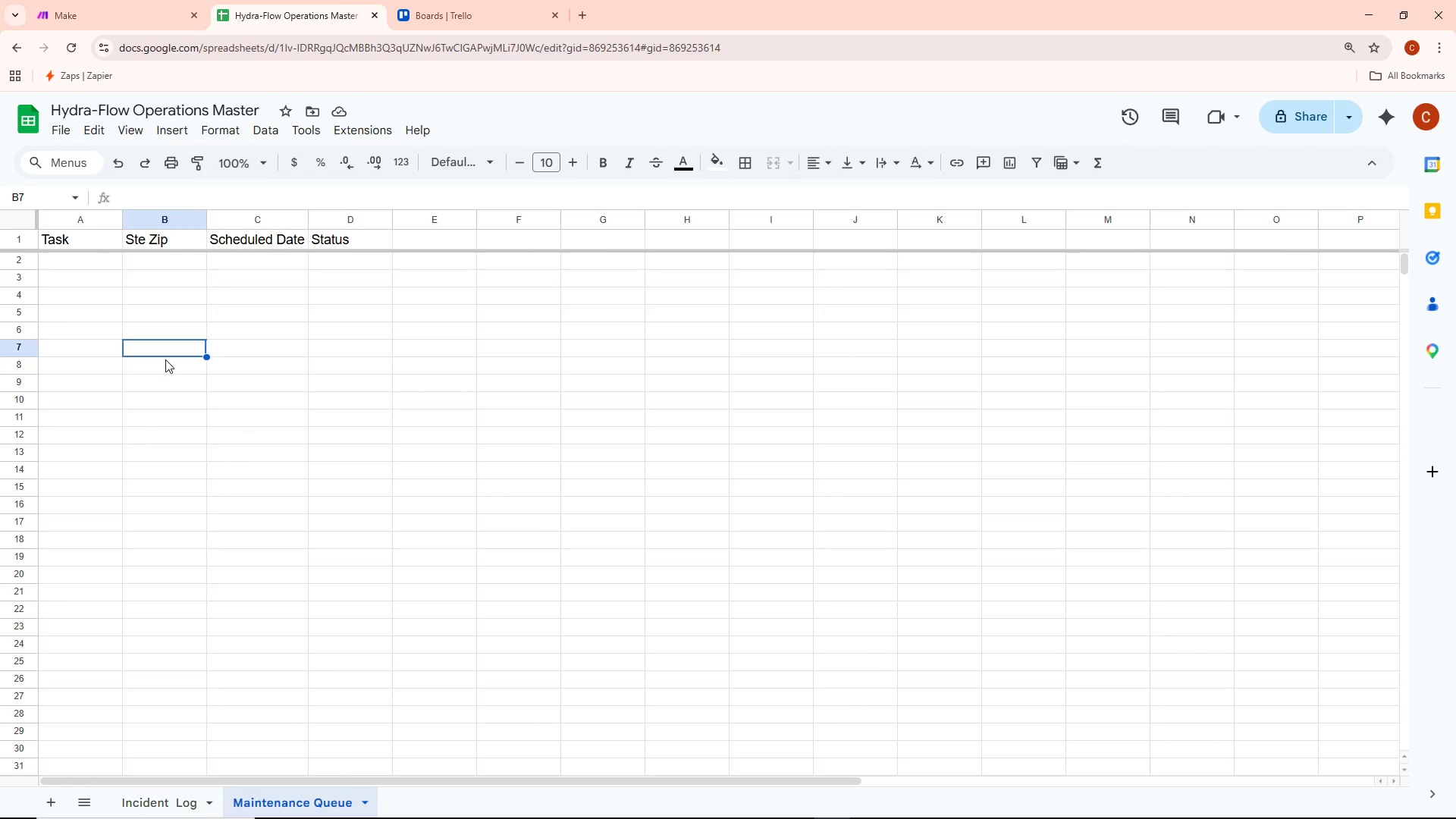 
wait(11.12)
 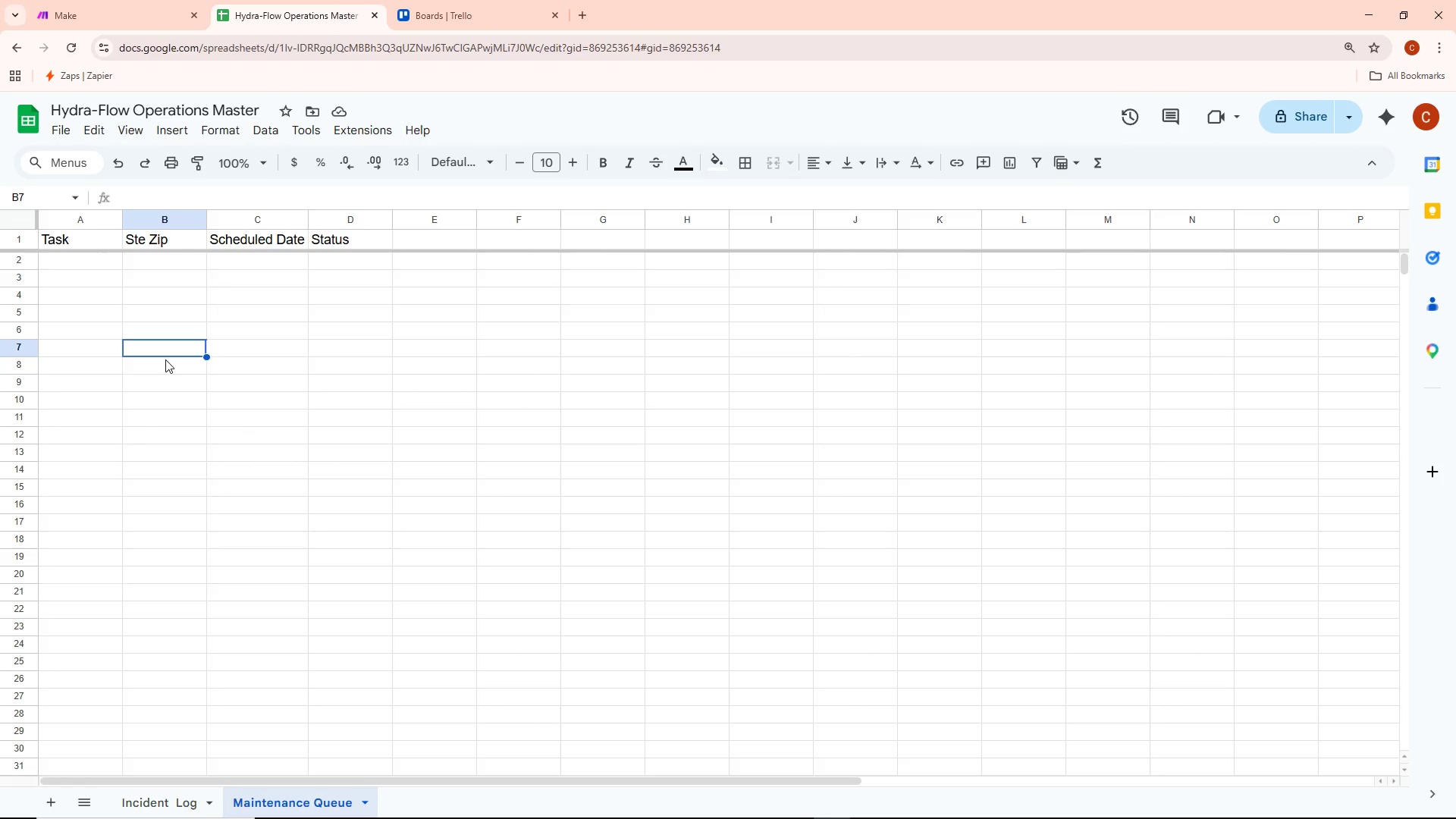 
key(Alt+AltLeft)
 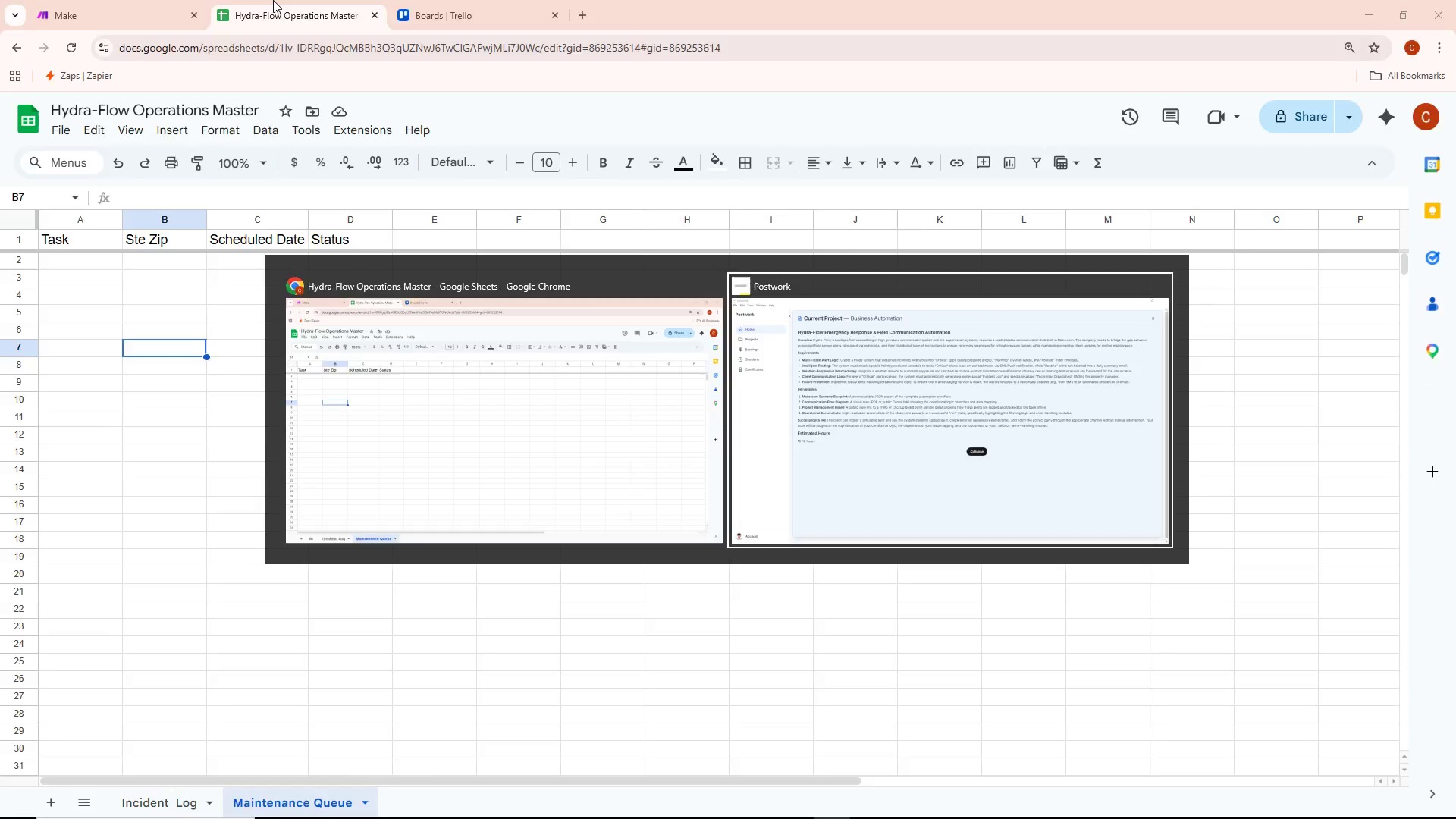 
key(Alt+Tab)